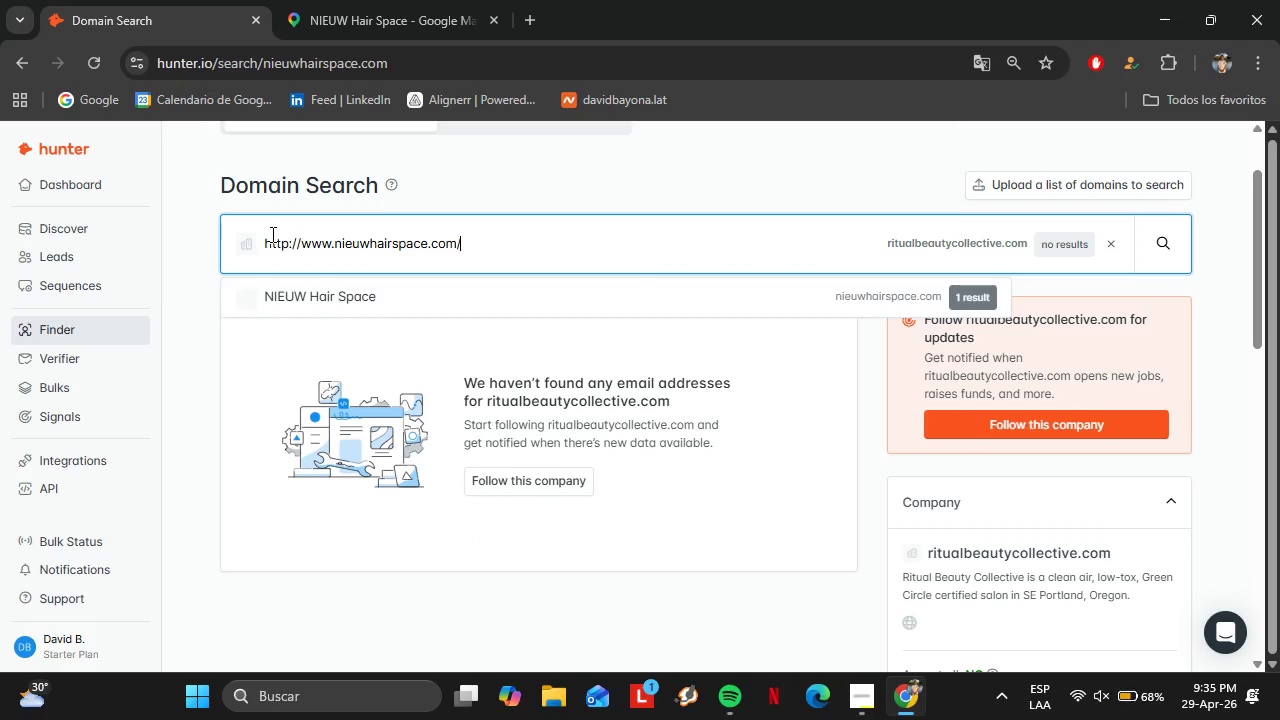 
key(Enter)
 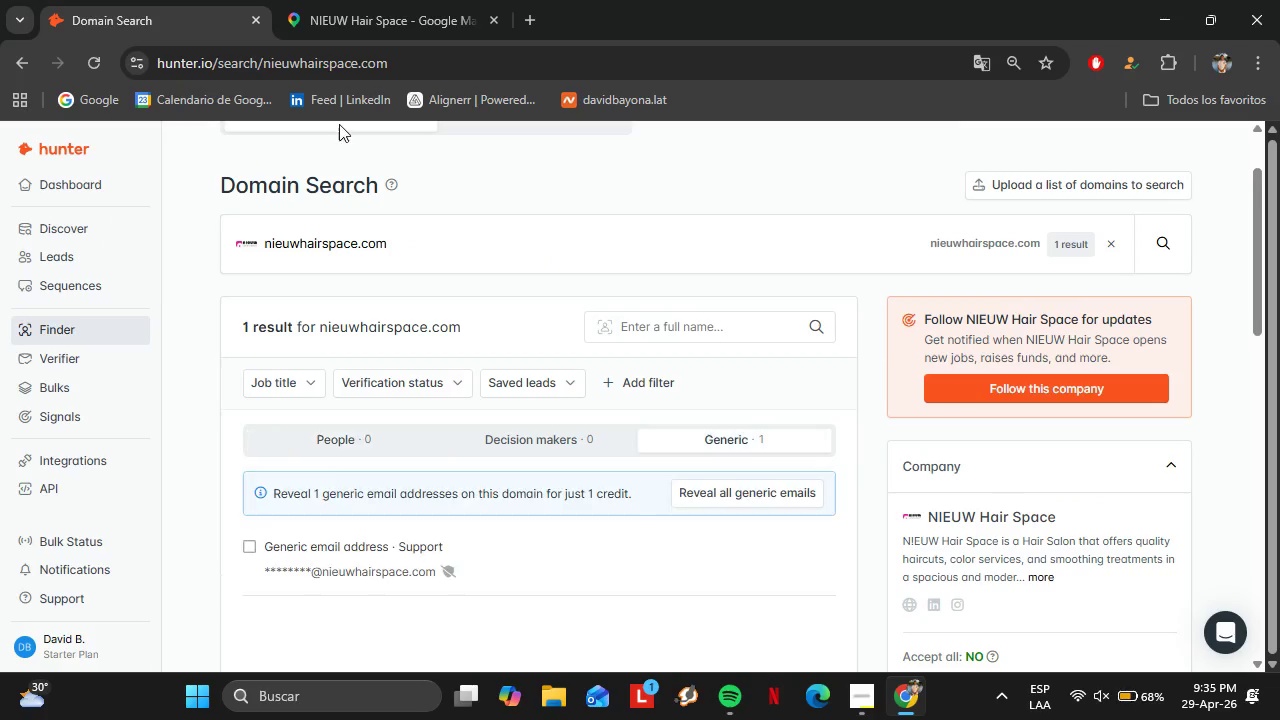 
left_click([368, 0])
 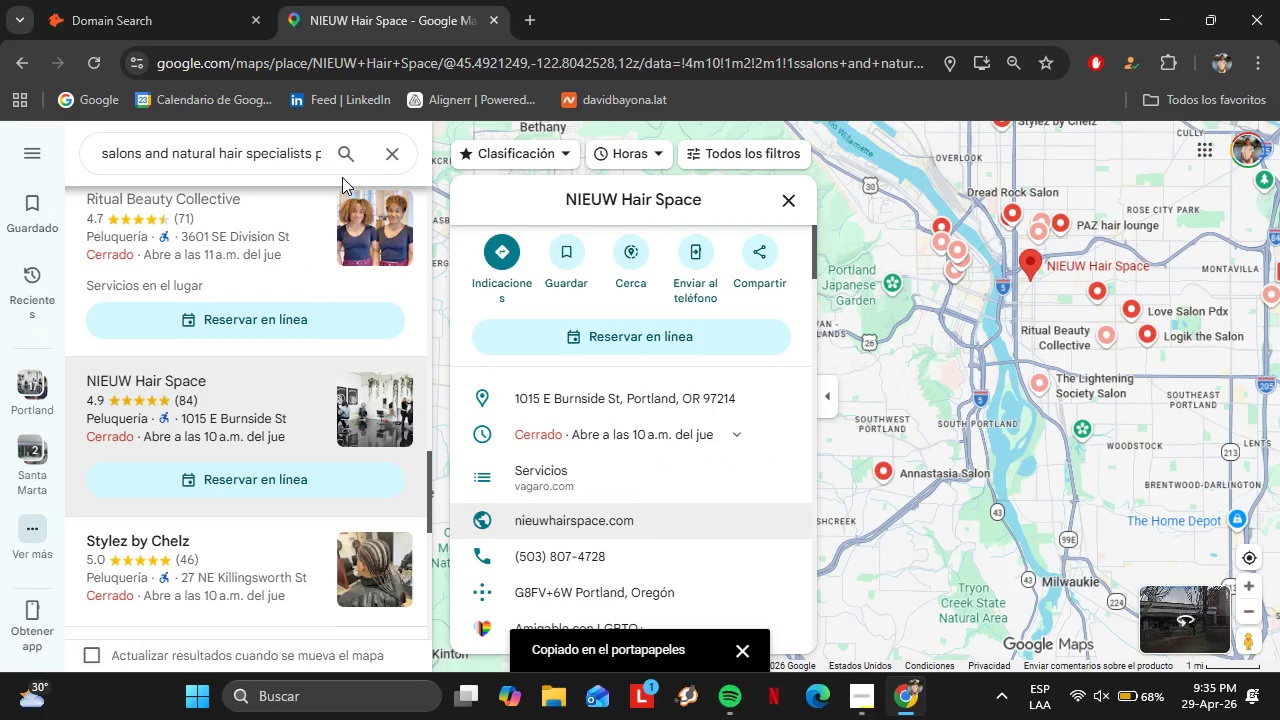 
scroll: coordinate [267, 416], scroll_direction: down, amount: 2.0
 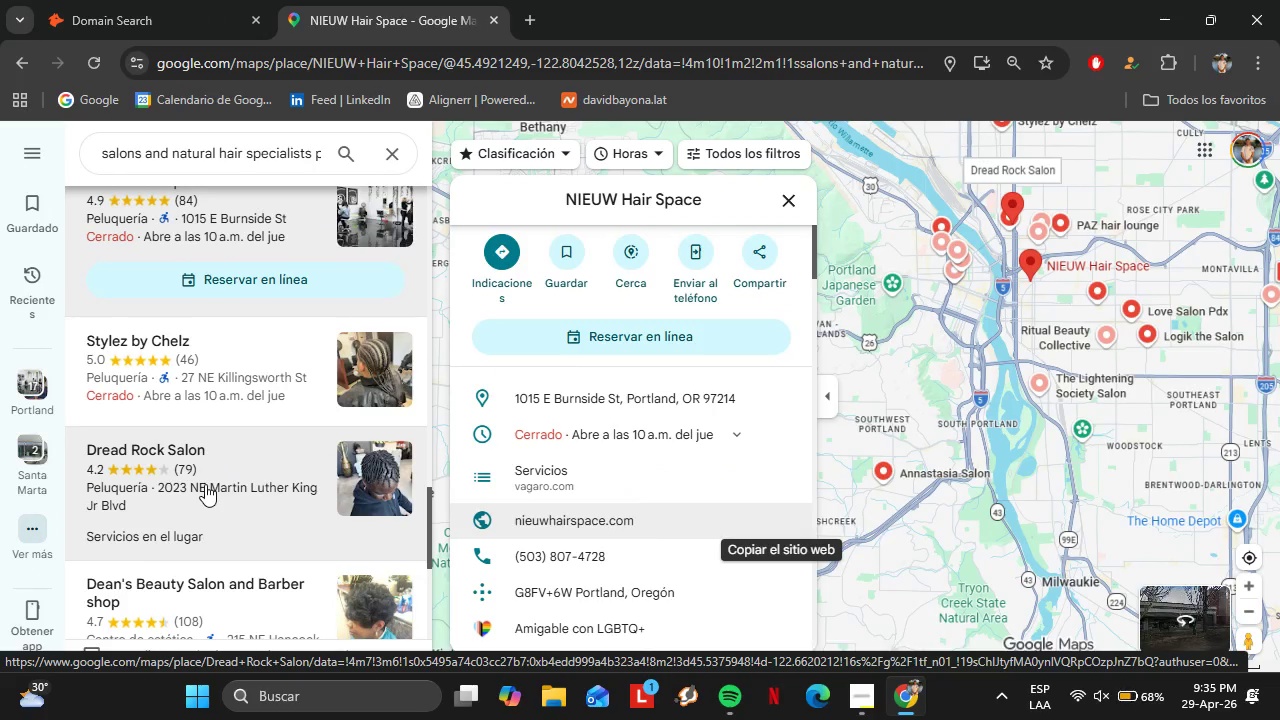 
wait(8.29)
 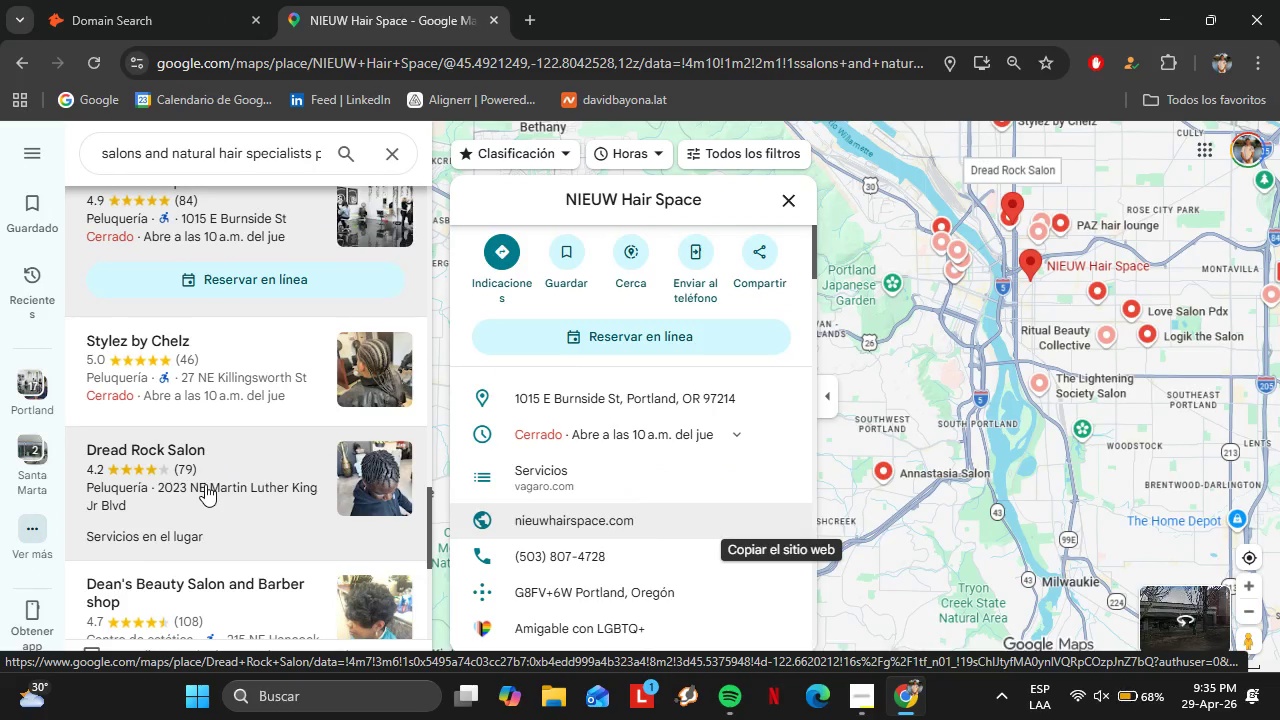 
left_click([780, 525])
 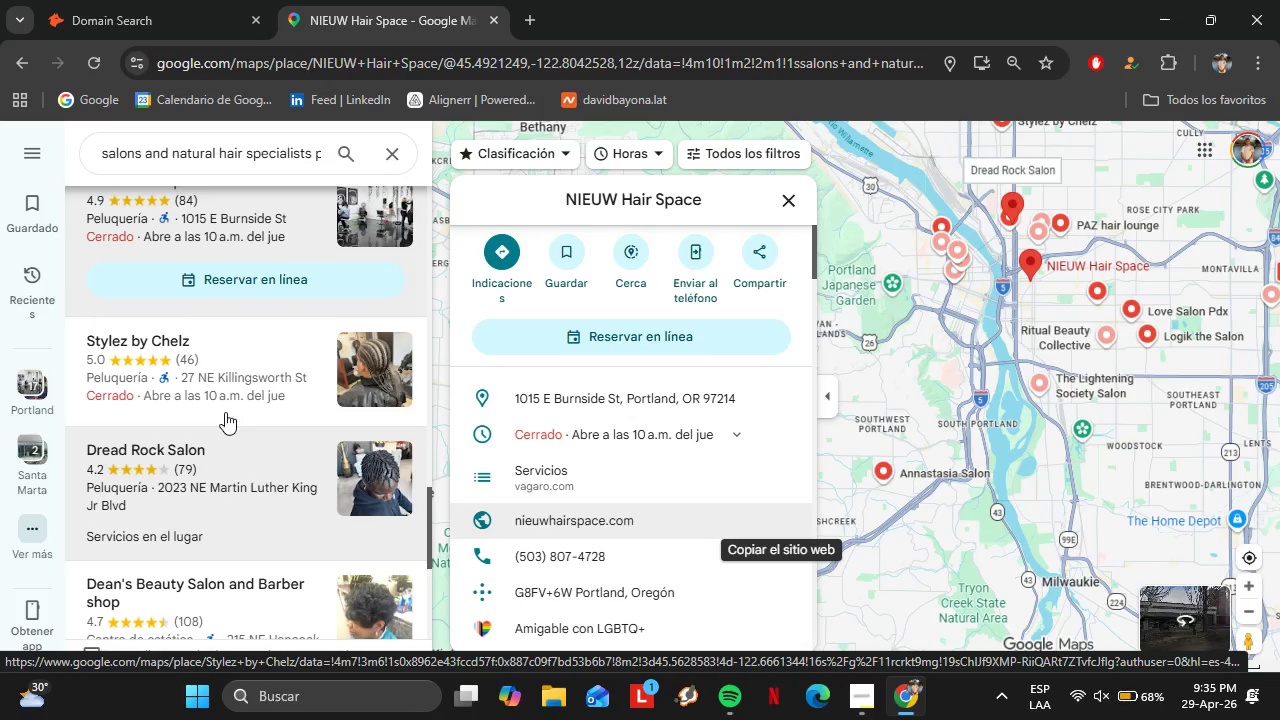 
left_click([115, 0])
 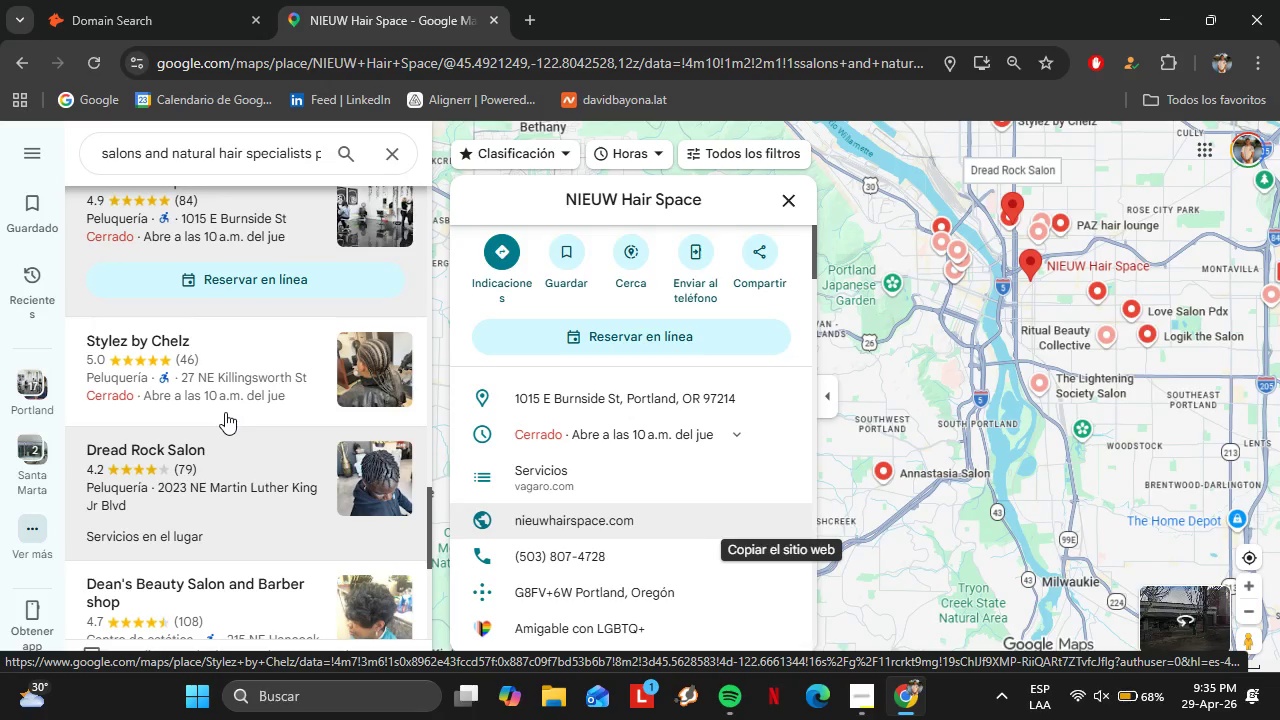 
left_click_drag(start_coordinate=[397, 232], to_coordinate=[212, 244])
 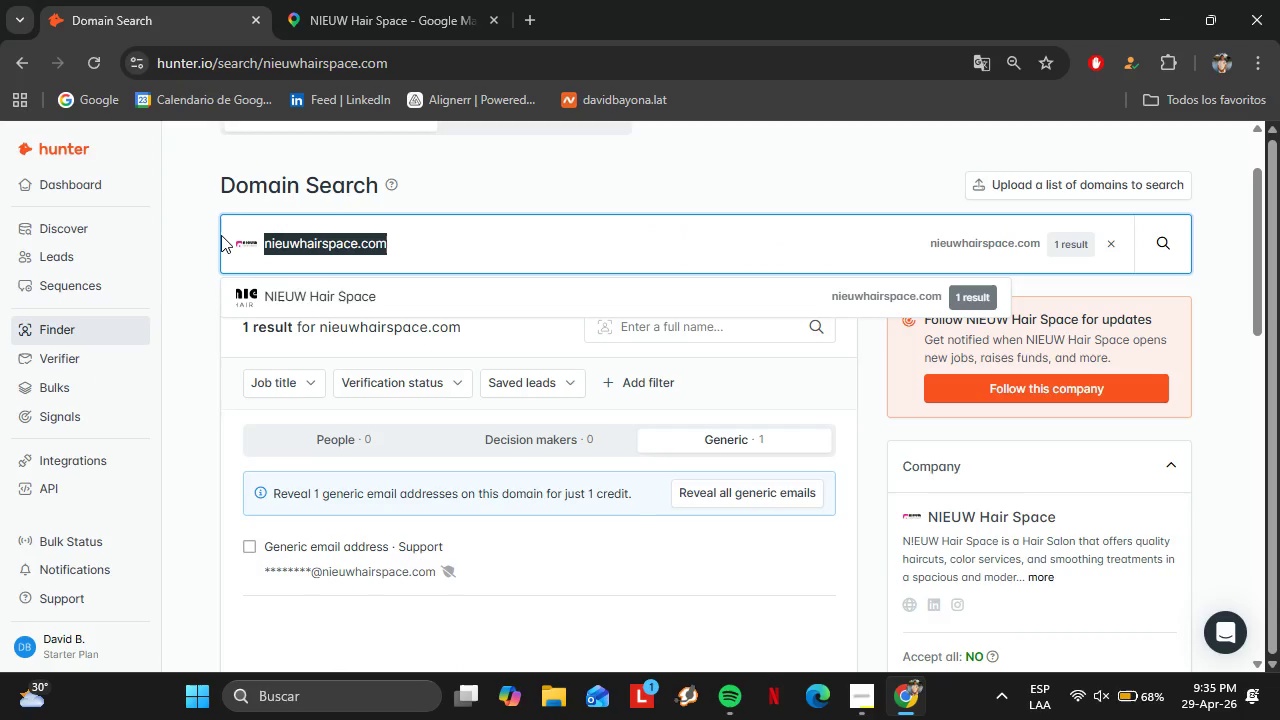 
key(Control+V)
 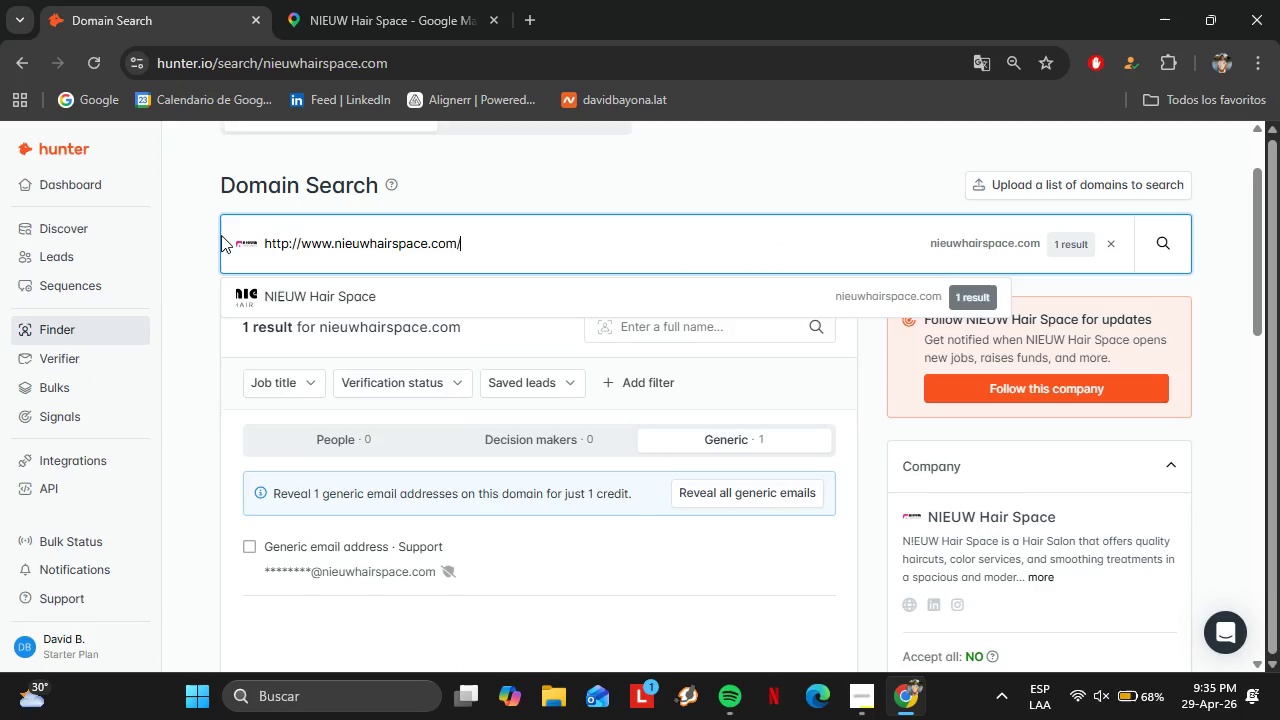 
key(Enter)
 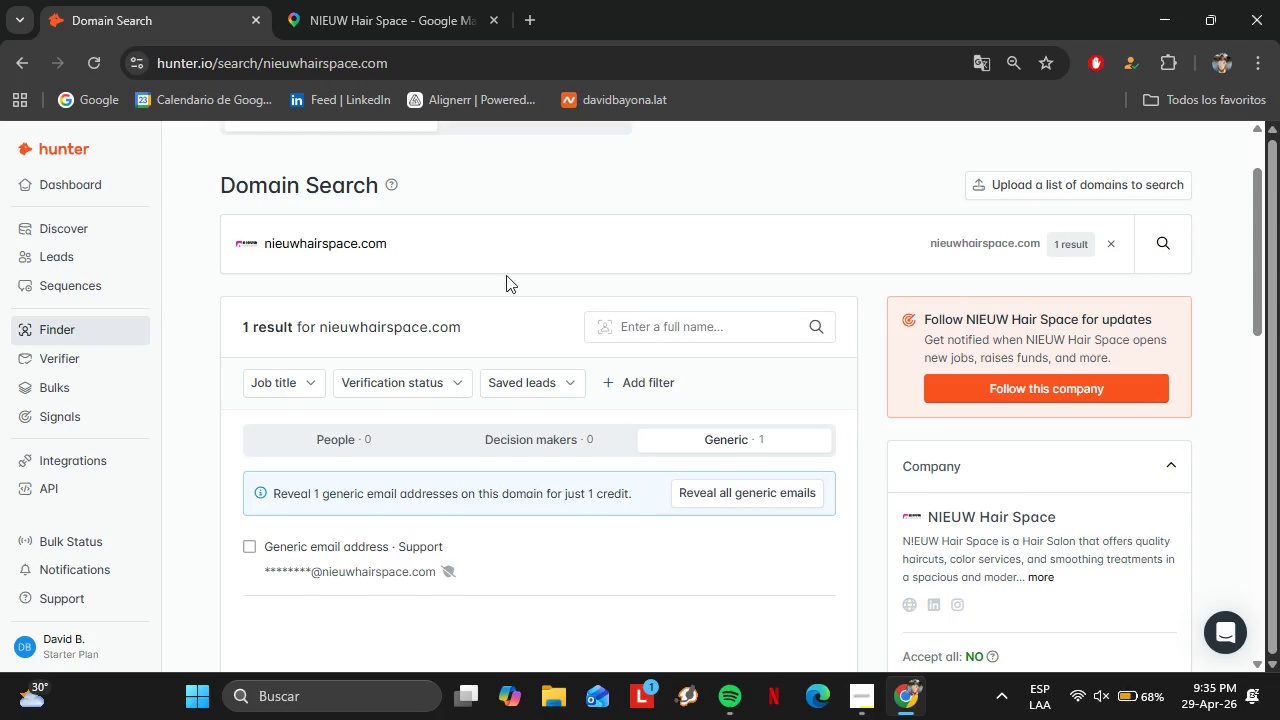 
left_click([377, 0])
 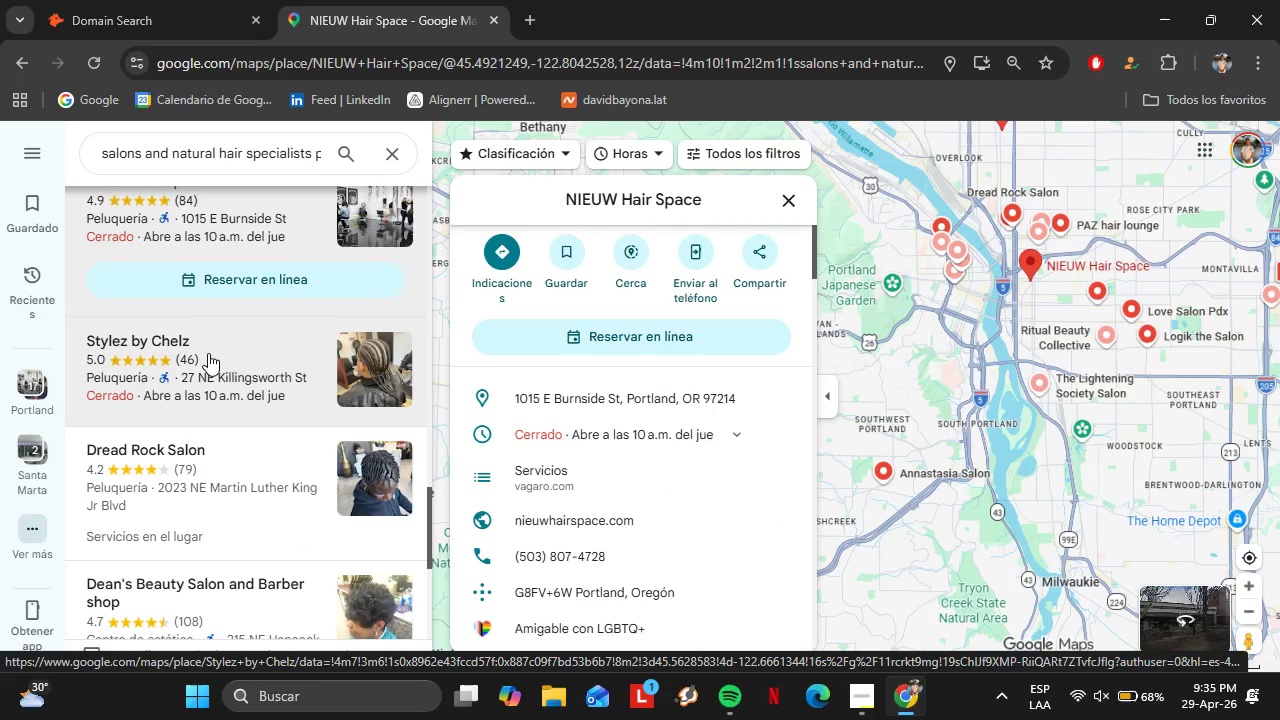 
wait(11.17)
 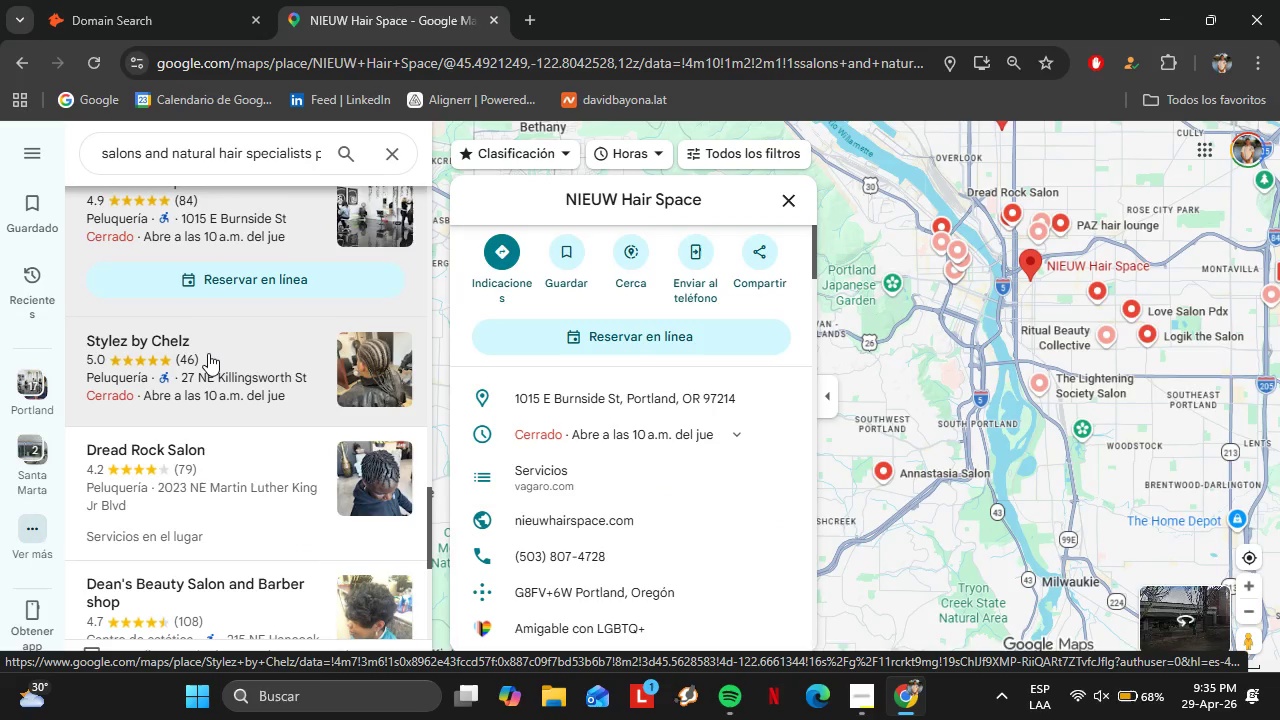 
left_click([301, 374])
 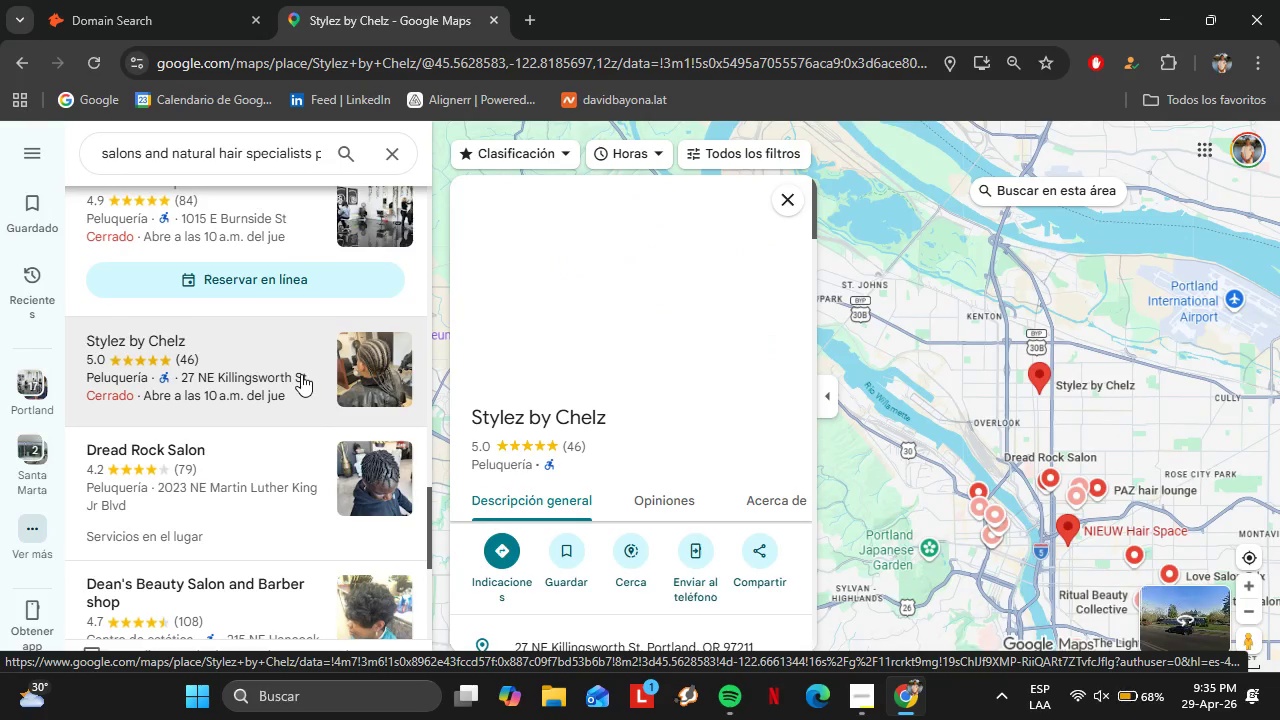 
wait(5.17)
 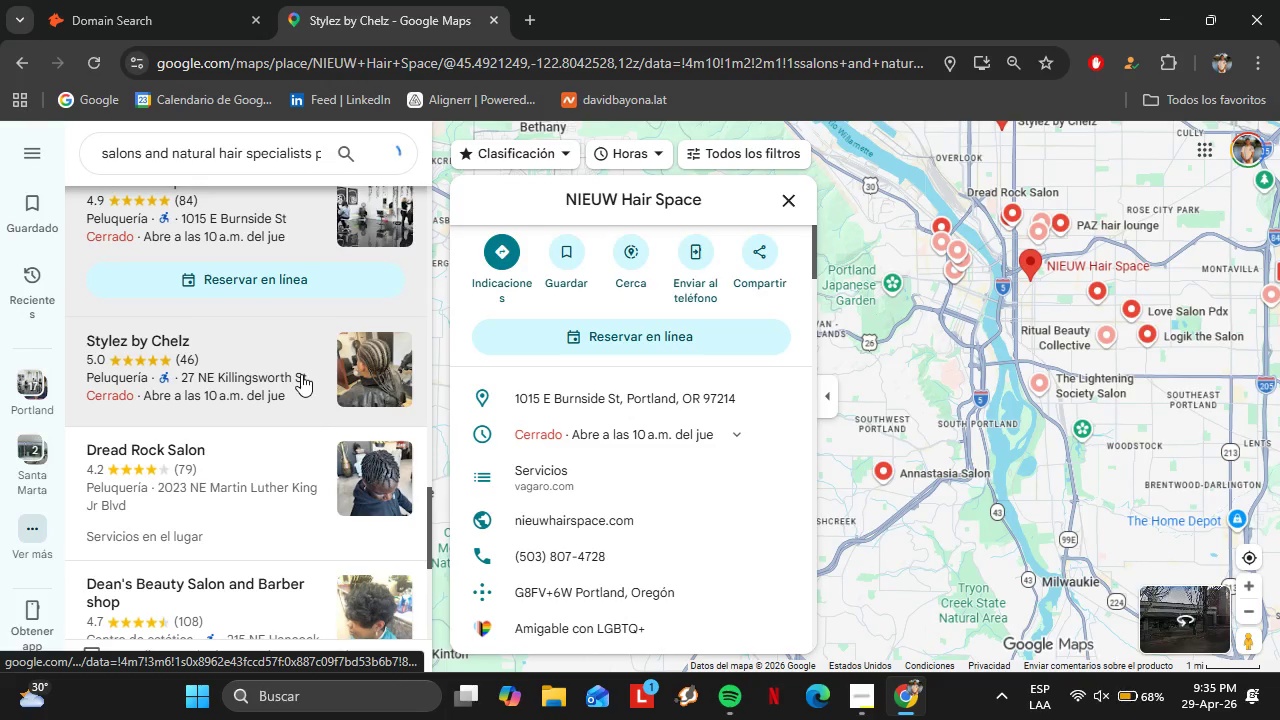 
scroll: coordinate [725, 474], scroll_direction: down, amount: 3.0
 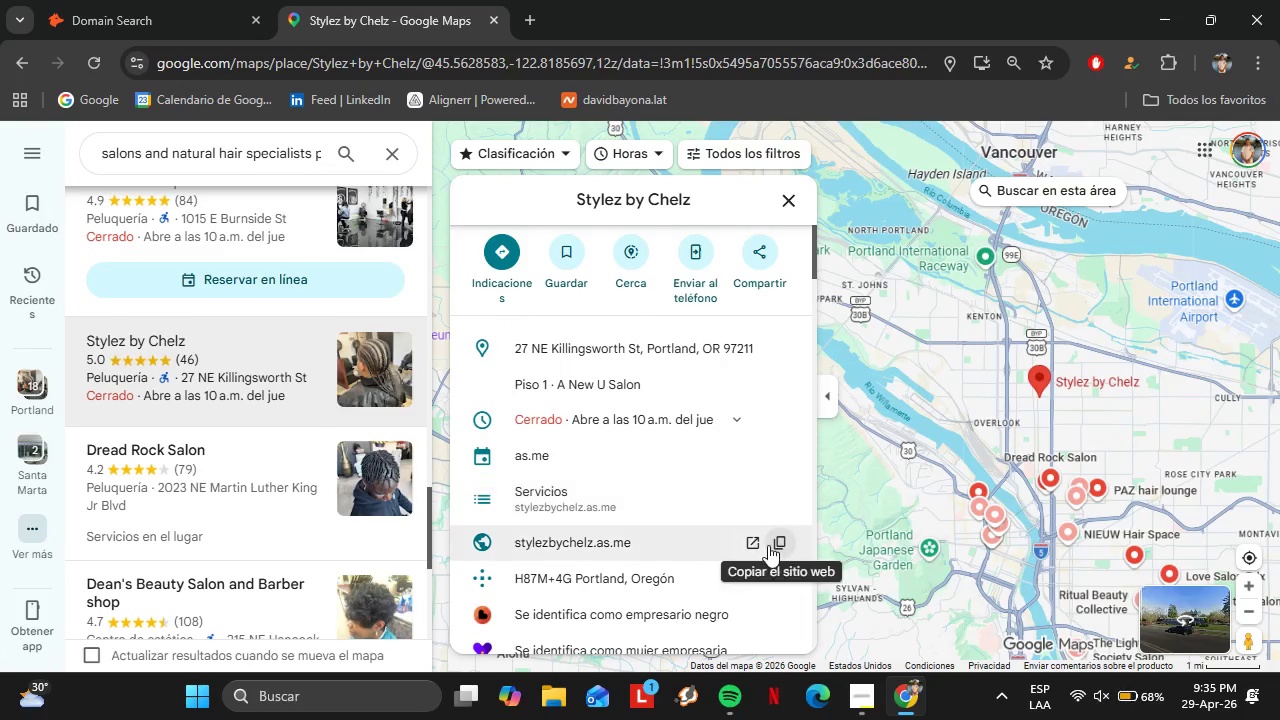 
left_click([778, 544])
 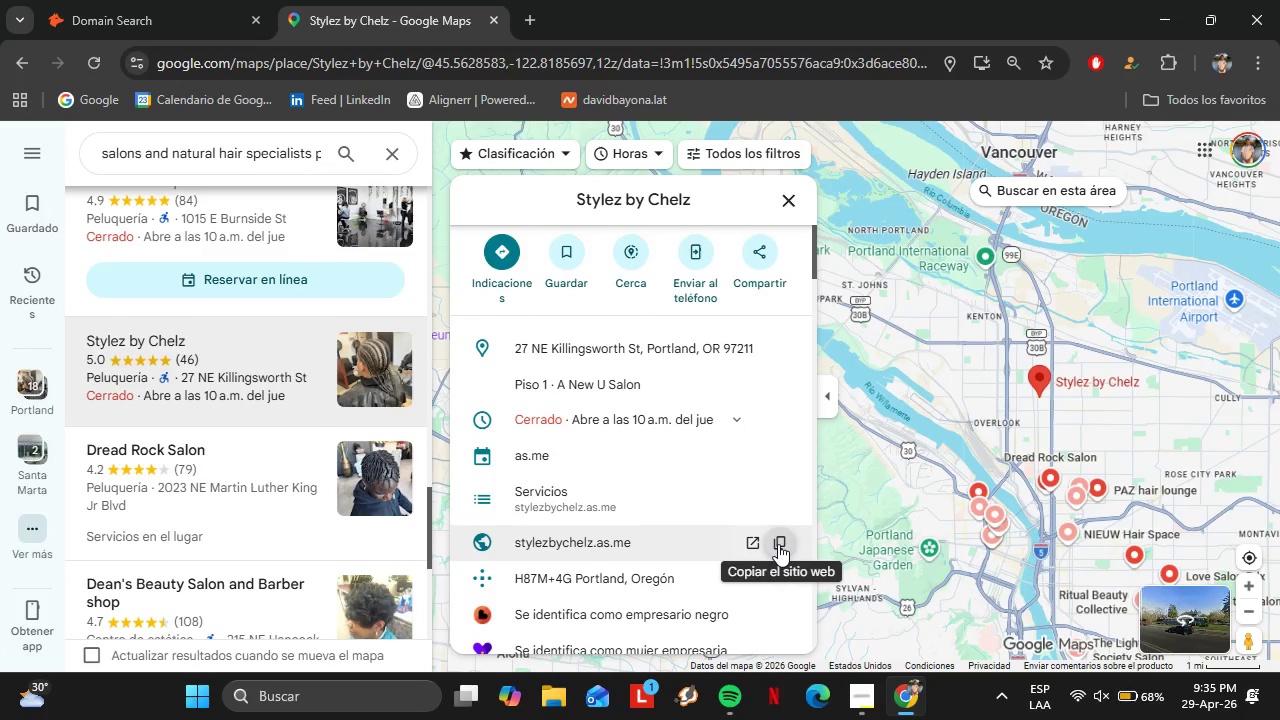 
left_click([157, 0])
 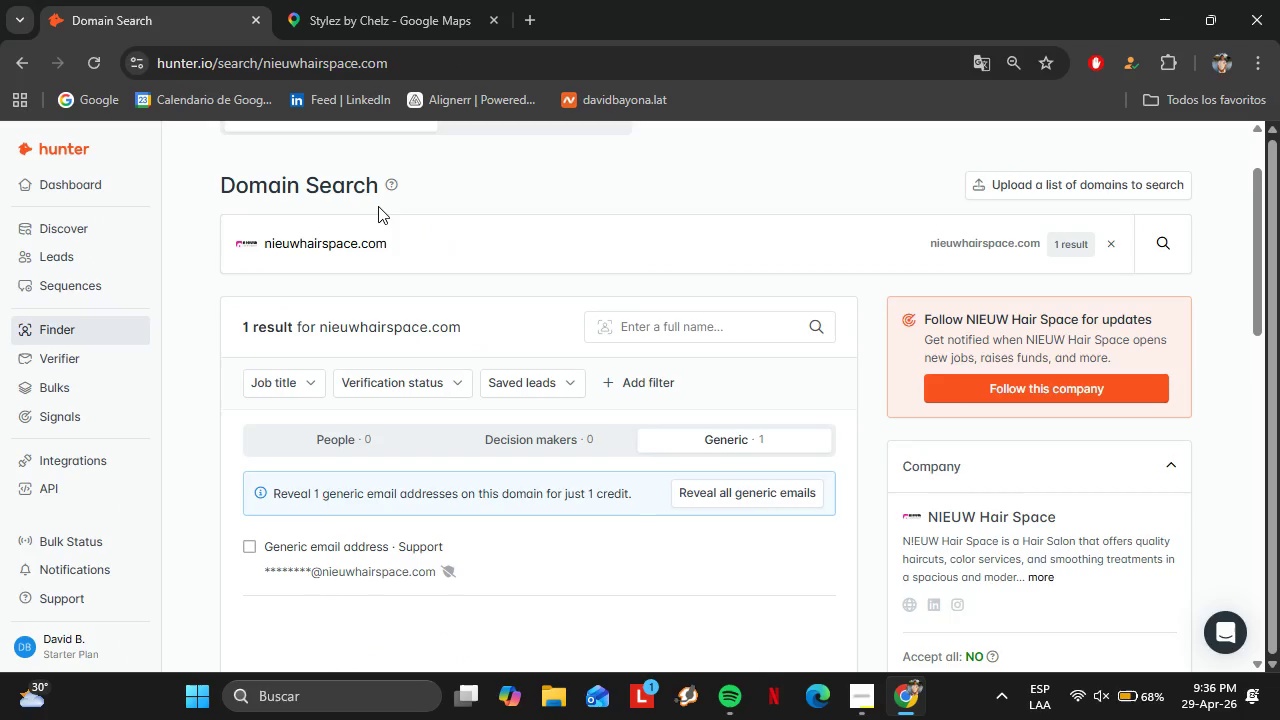 
left_click_drag(start_coordinate=[410, 244], to_coordinate=[232, 233])
 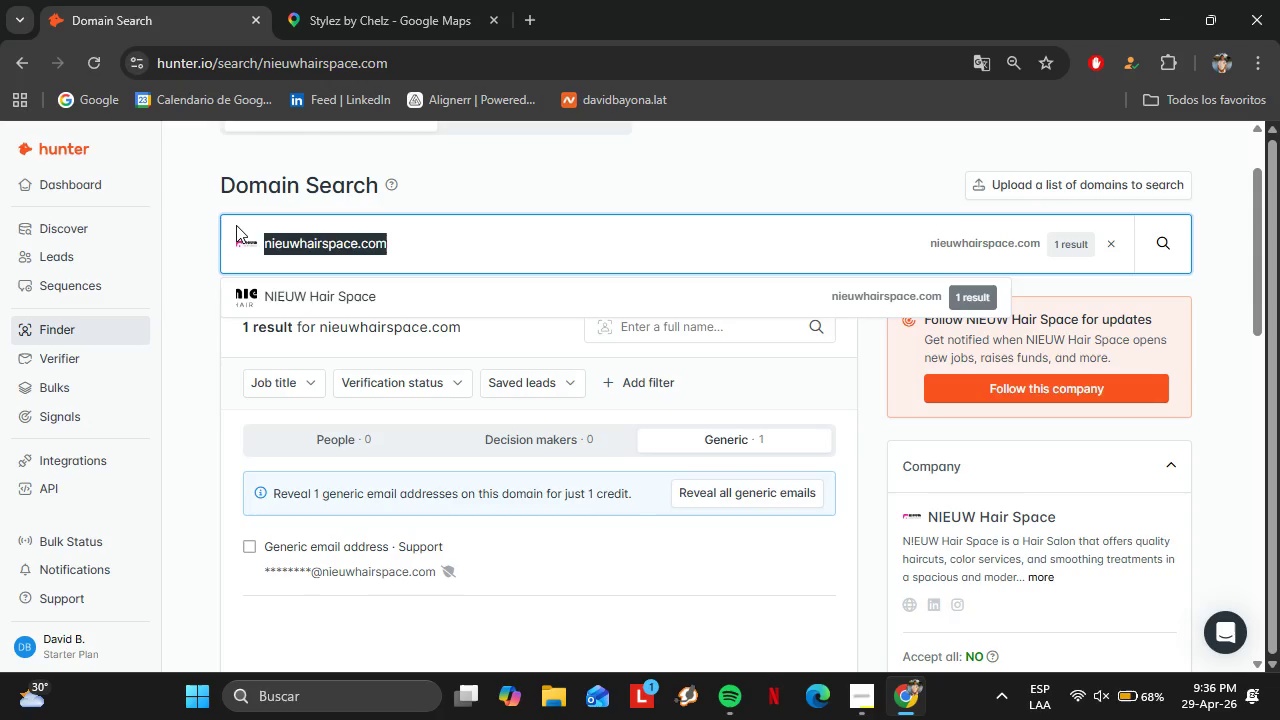 
key(Control+V)
 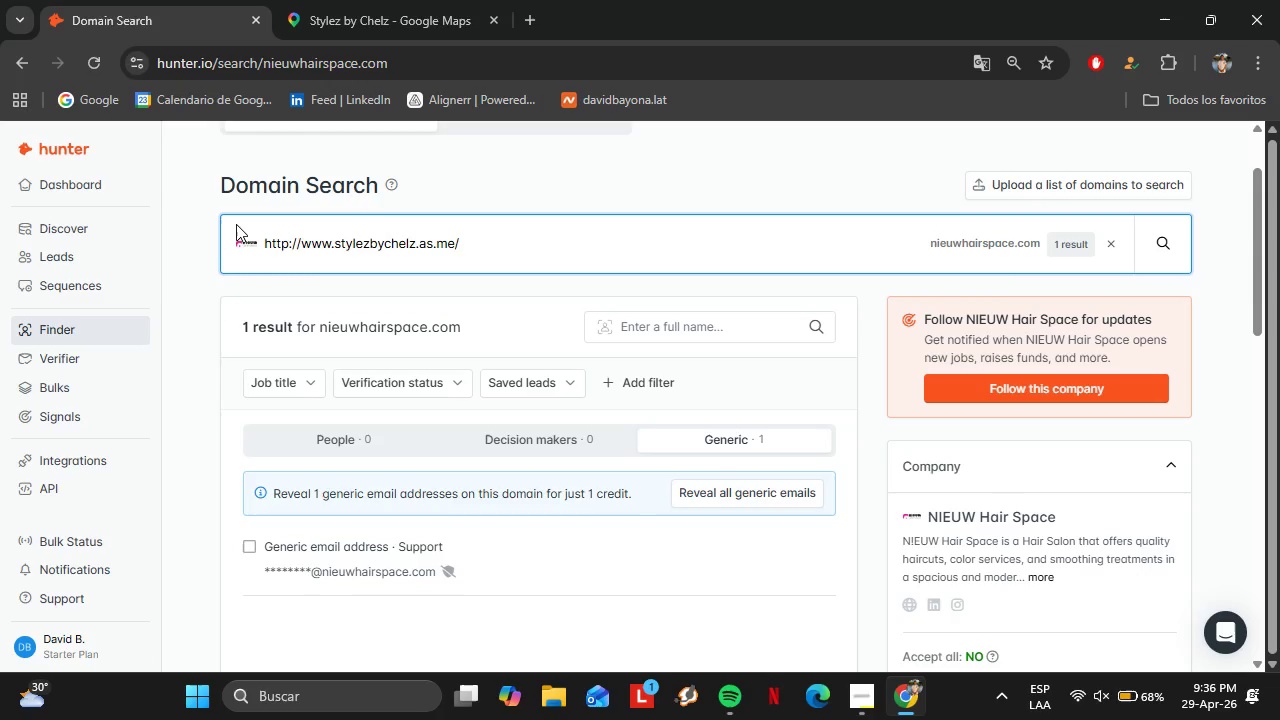 
key(Enter)
 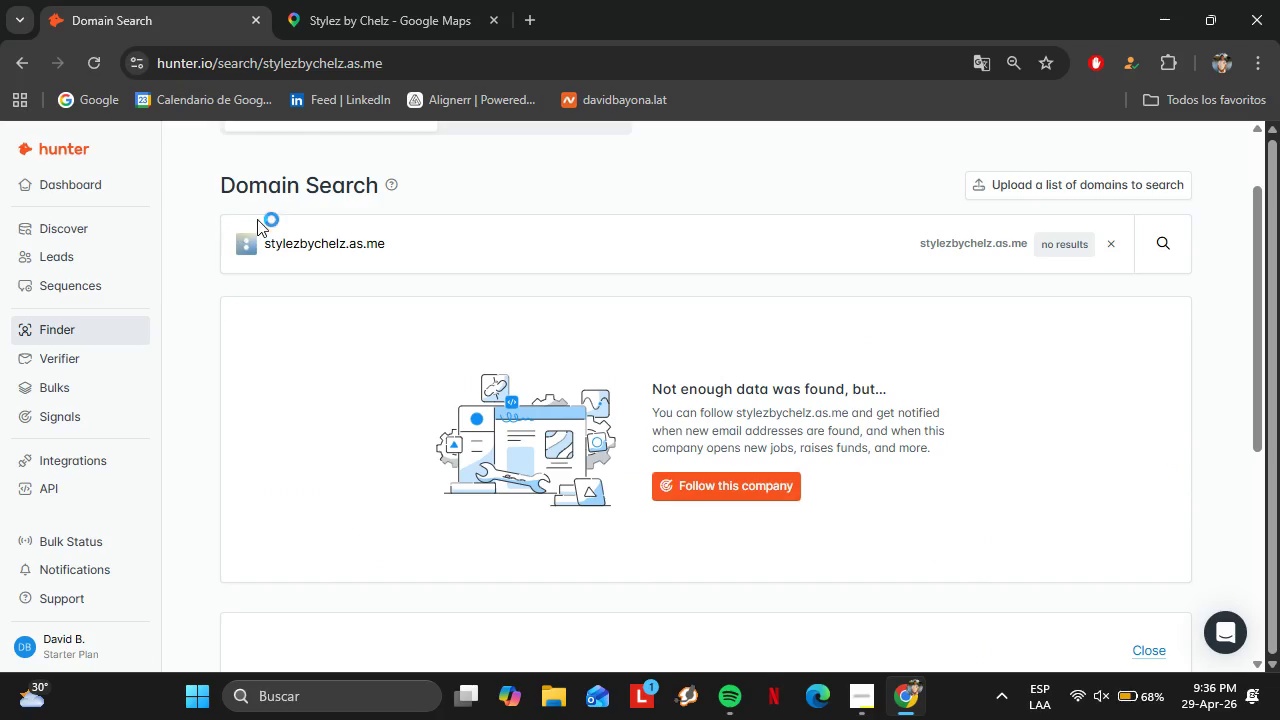 
left_click([435, 24])
 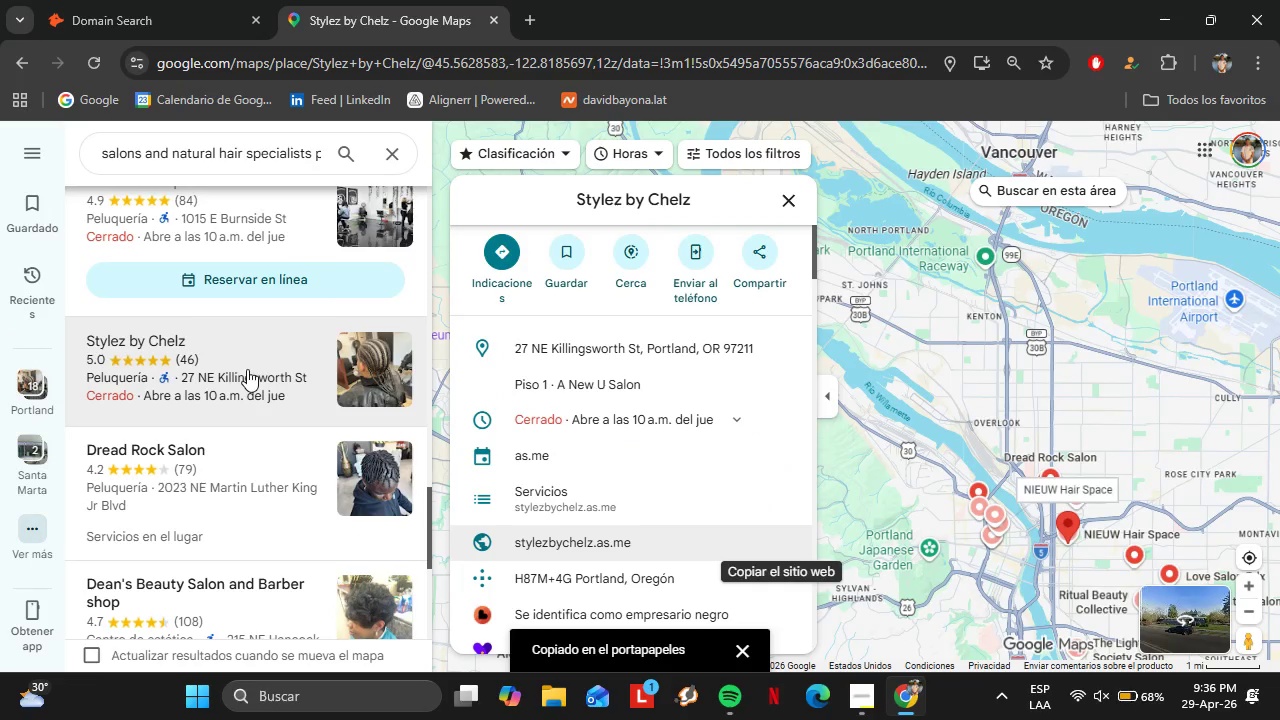 
left_click([242, 374])
 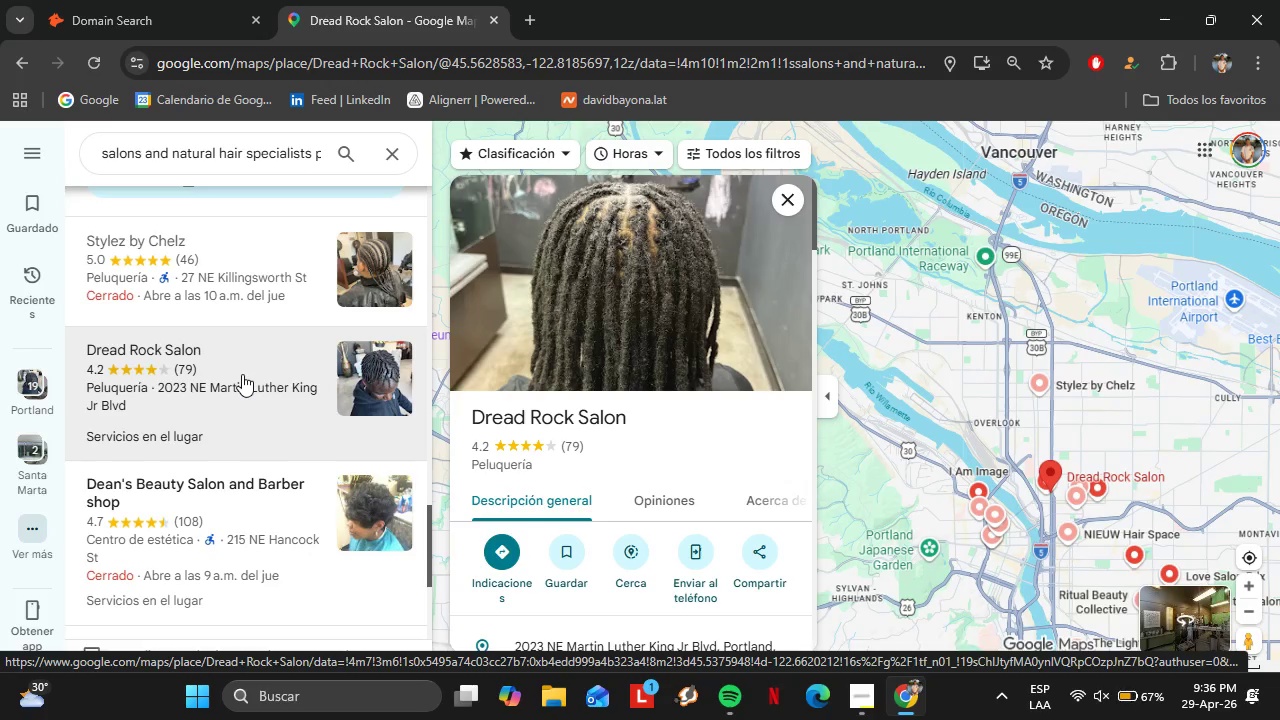 
scroll: coordinate [234, 364], scroll_direction: down, amount: 1.0
 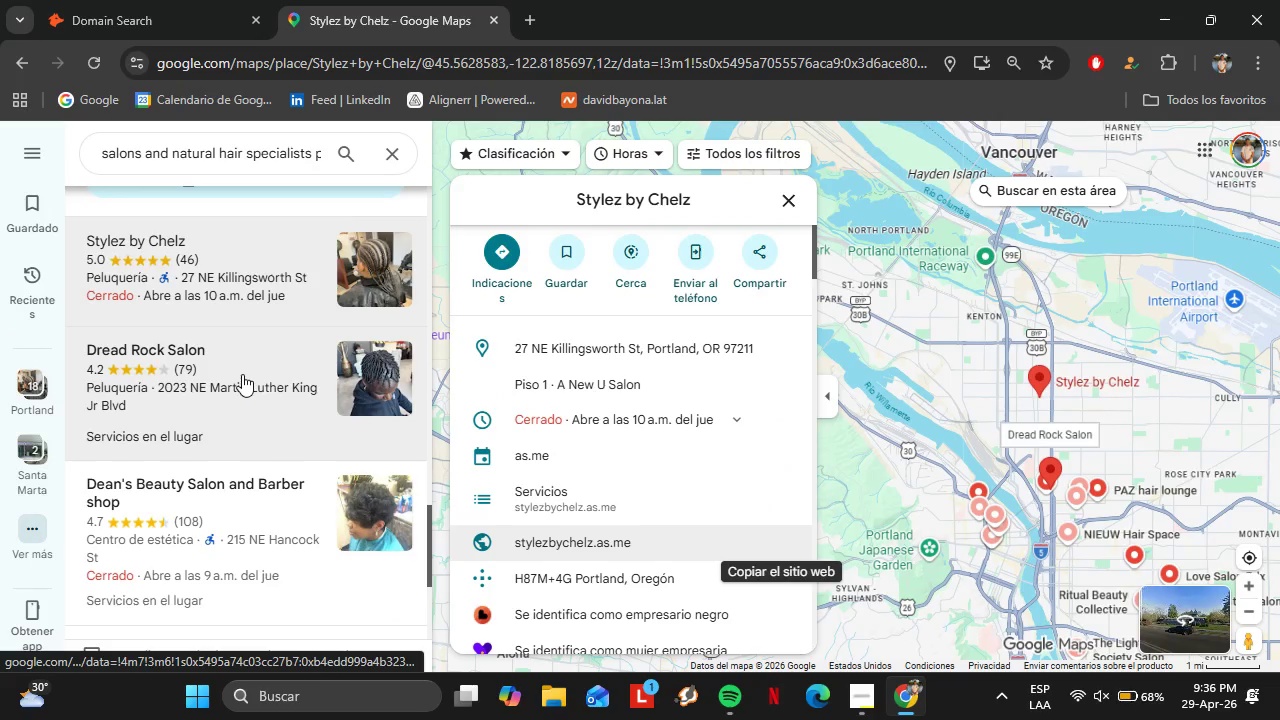 
wait(9.69)
 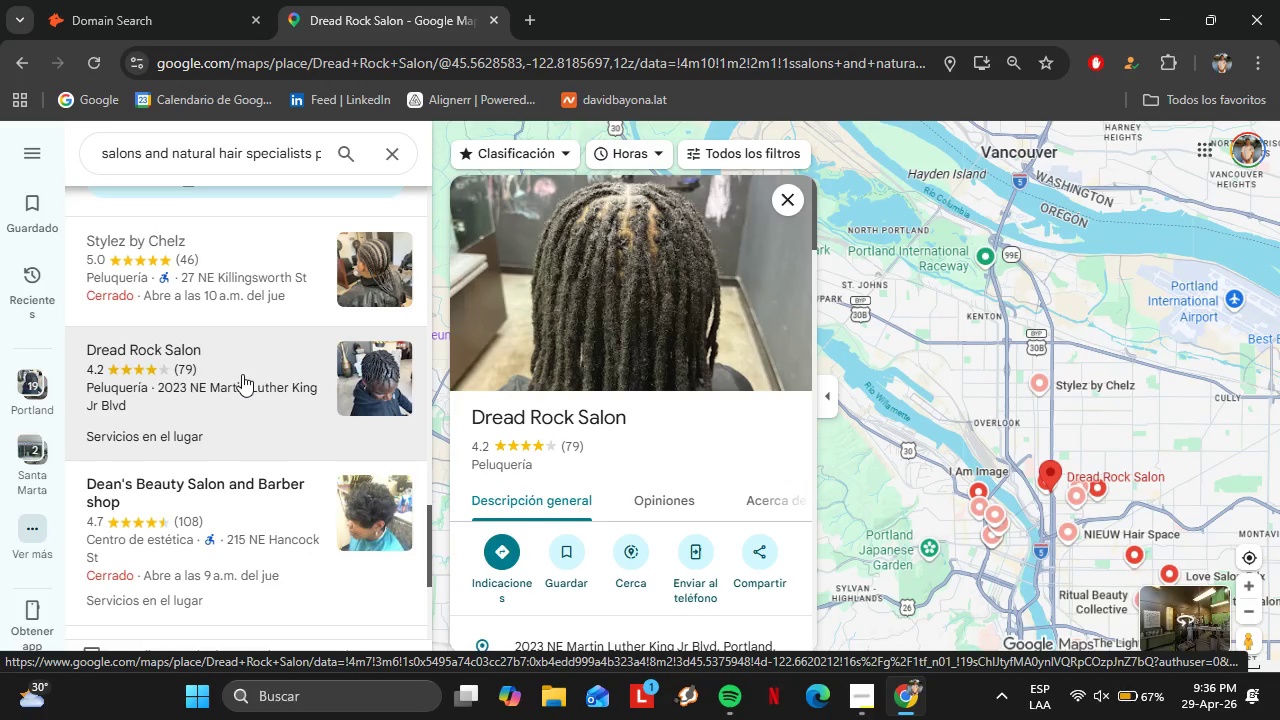 
scroll: coordinate [685, 502], scroll_direction: down, amount: 5.0
 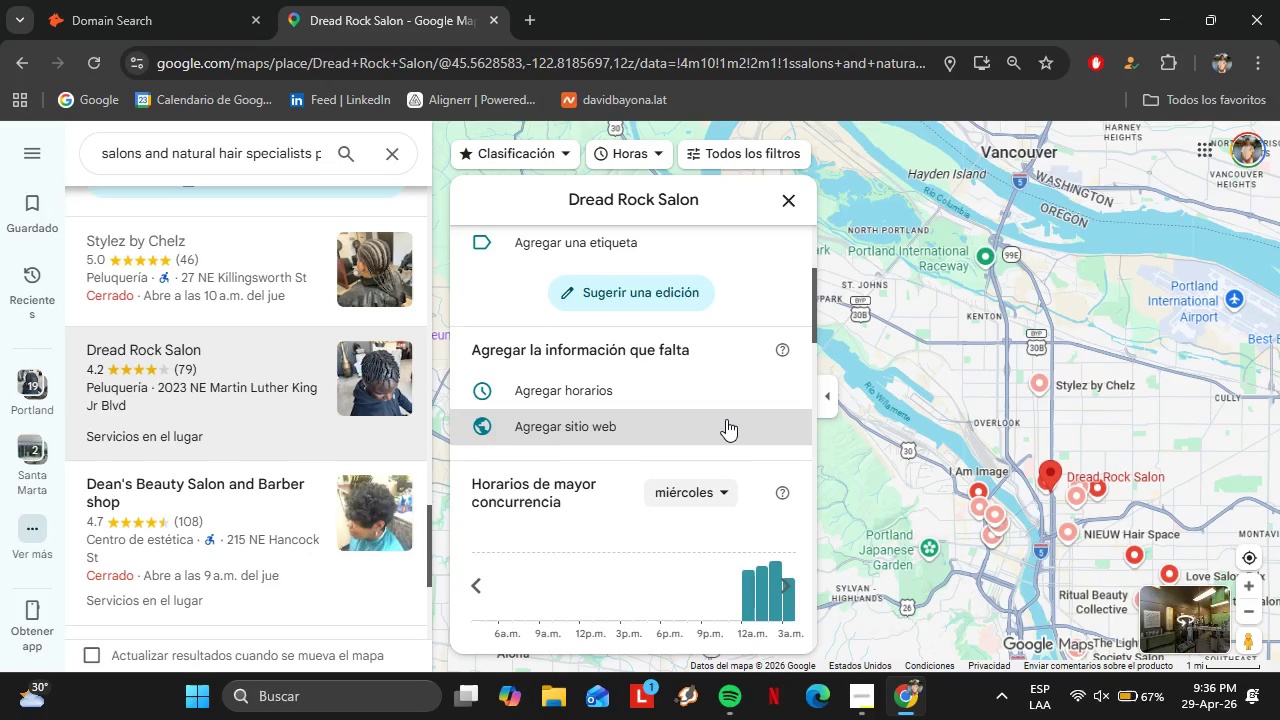 
scroll: coordinate [757, 330], scroll_direction: up, amount: 3.0
 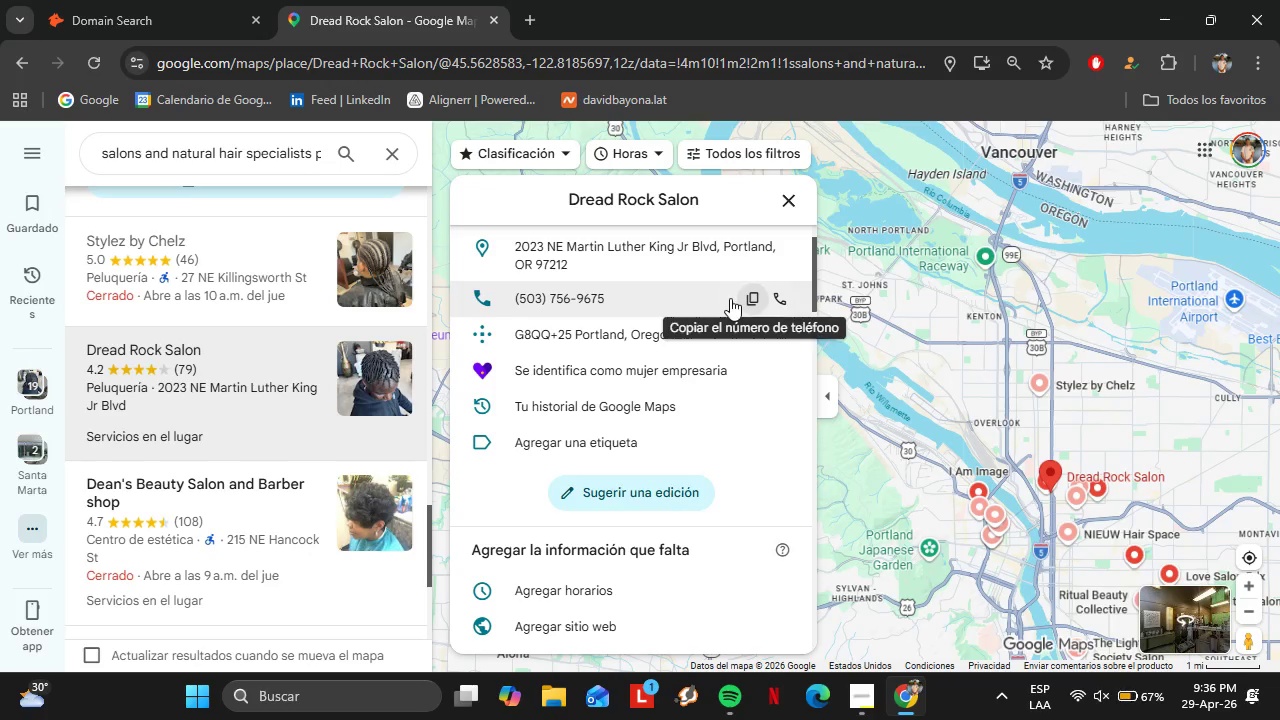 
mouse_move([762, 253])
 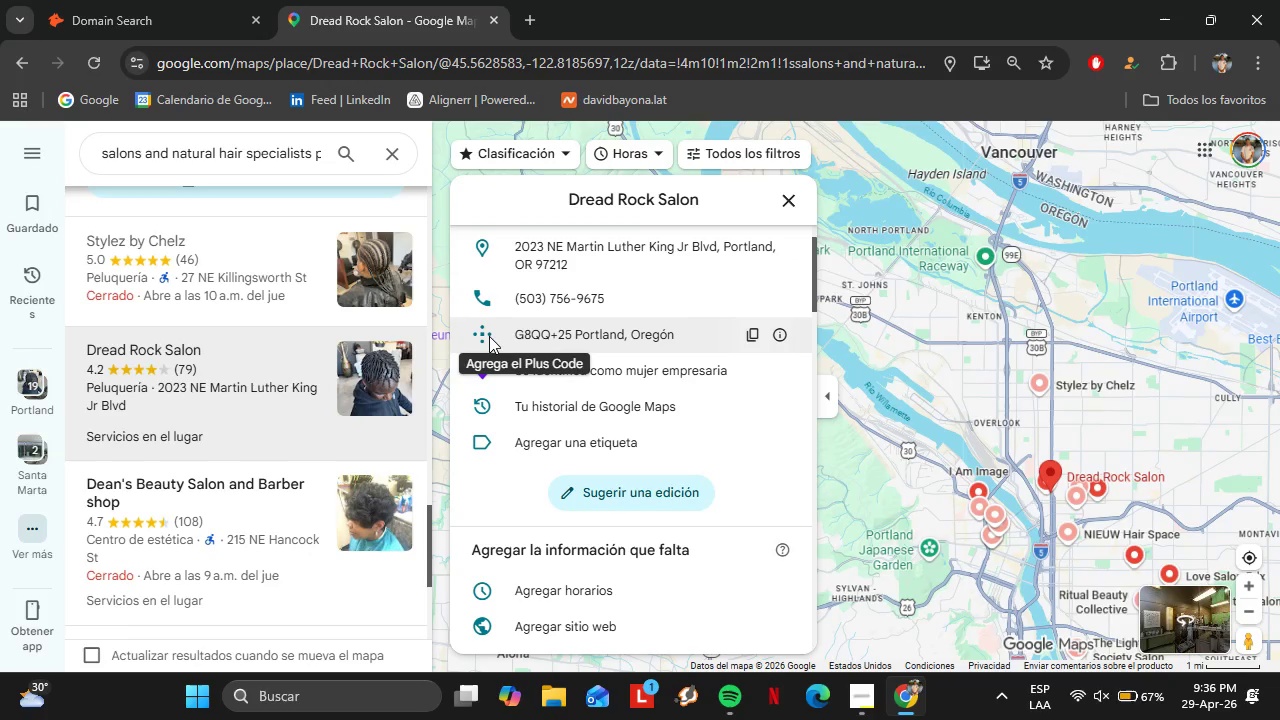 
scroll: coordinate [194, 360], scroll_direction: down, amount: 1.0
 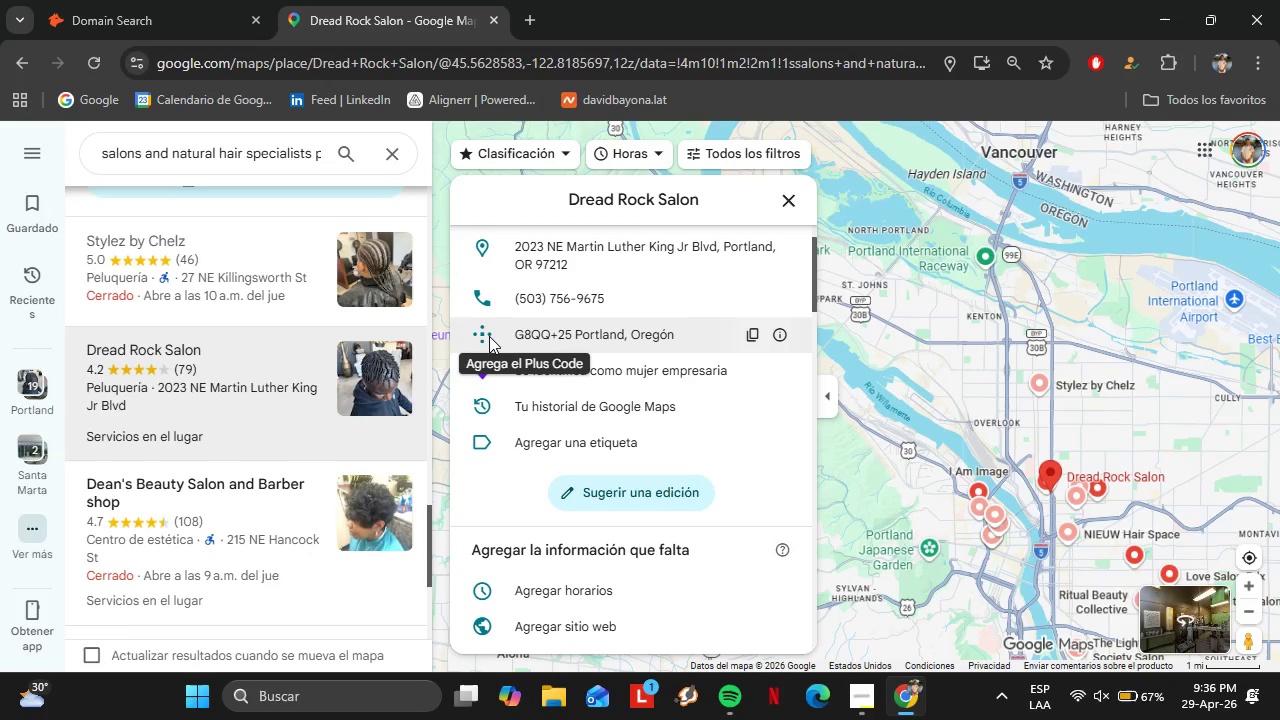 
mouse_move([214, 391])
 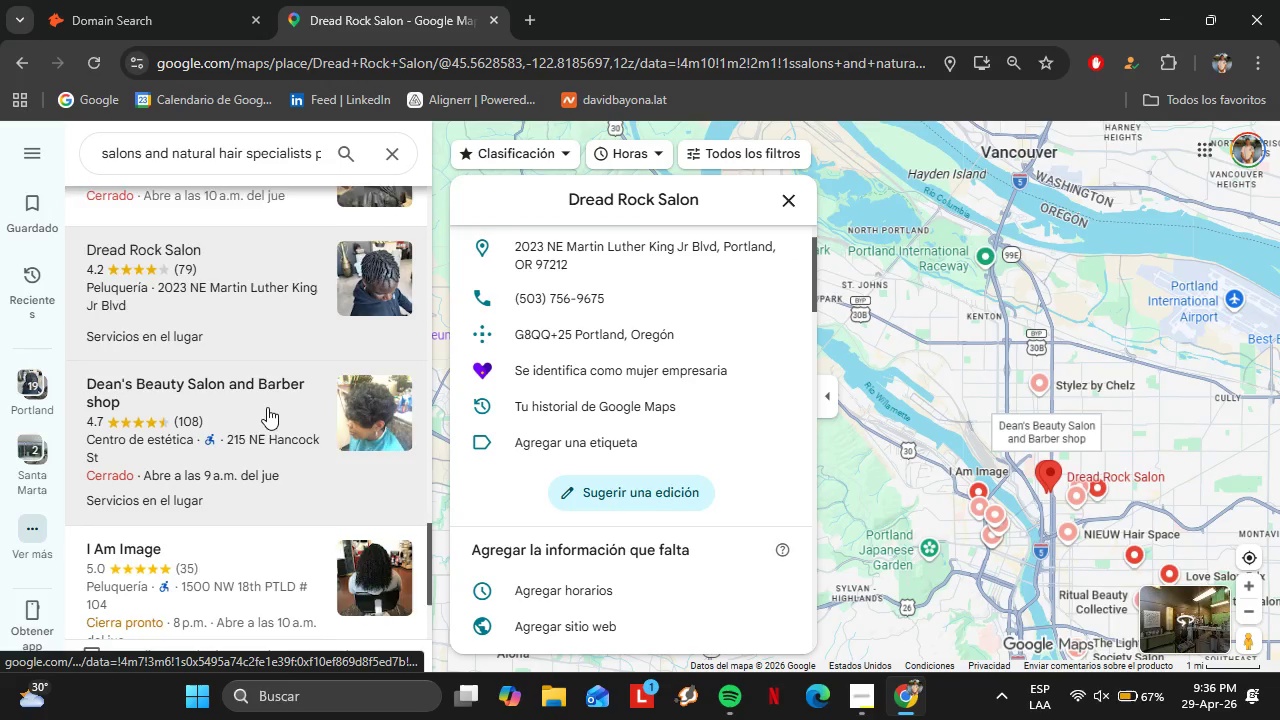 
scroll: coordinate [267, 407], scroll_direction: down, amount: 1.0
 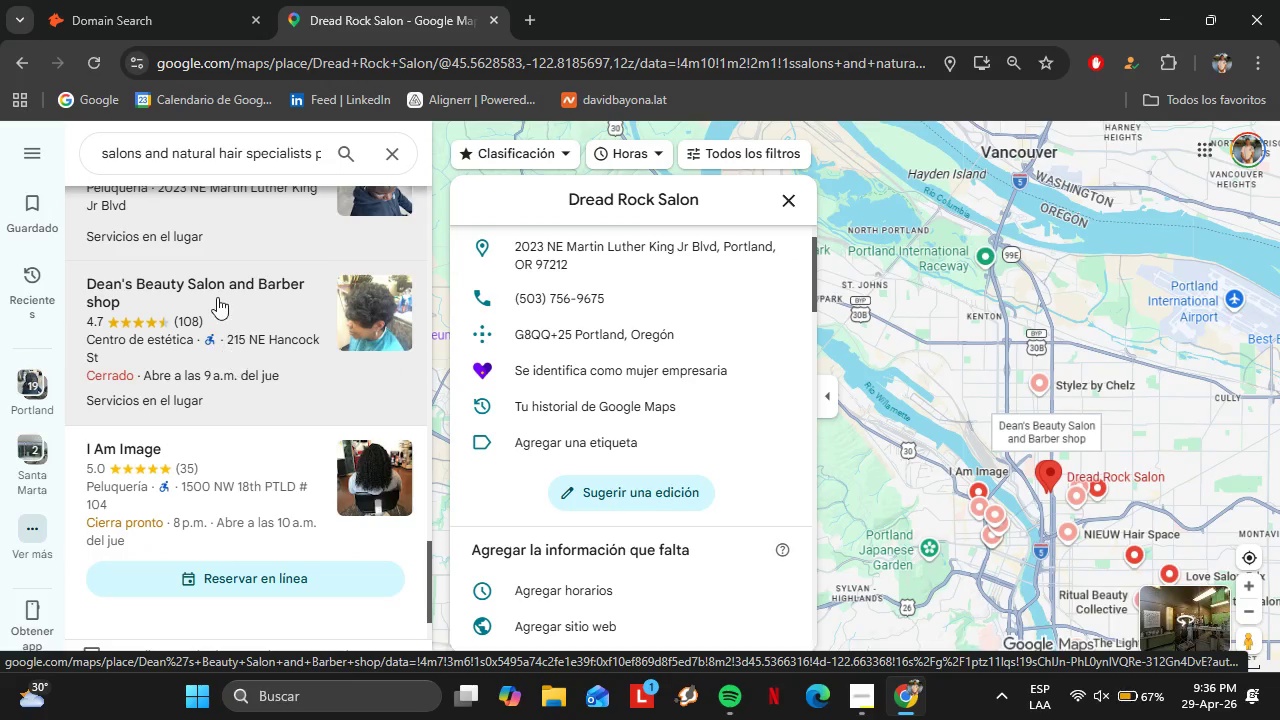 
left_click([217, 297])
 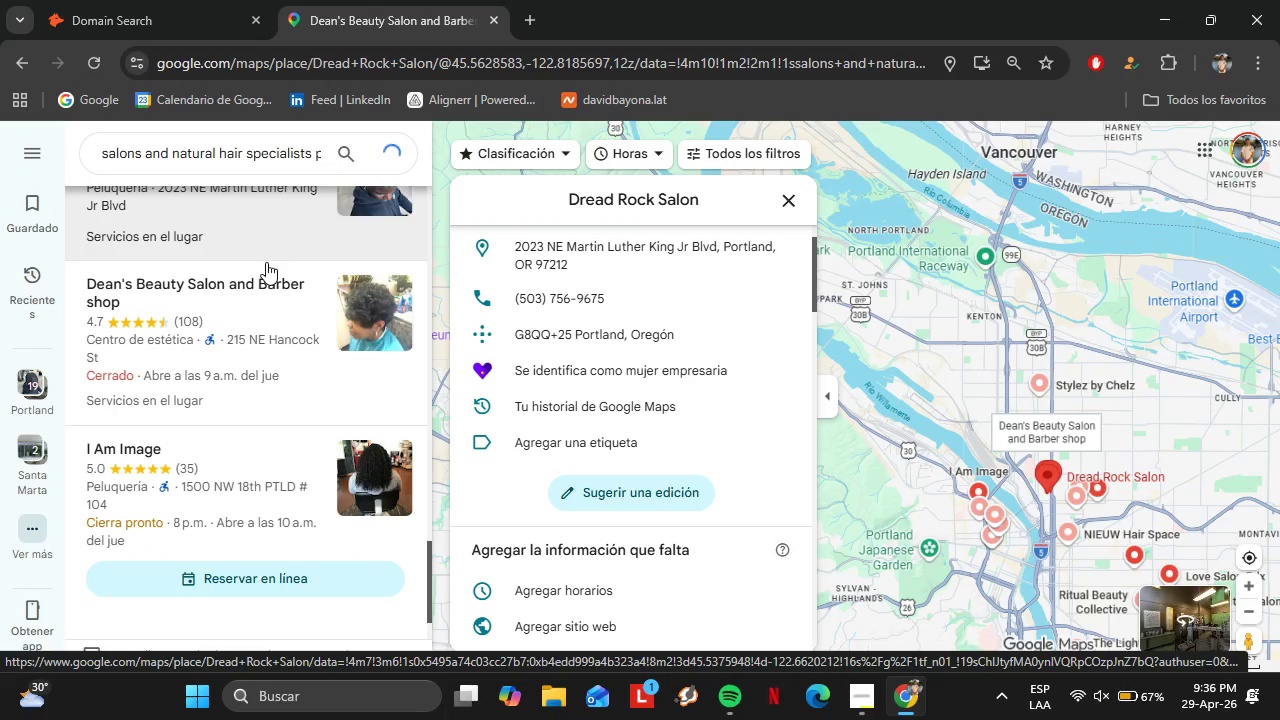 
mouse_move([665, 345])
 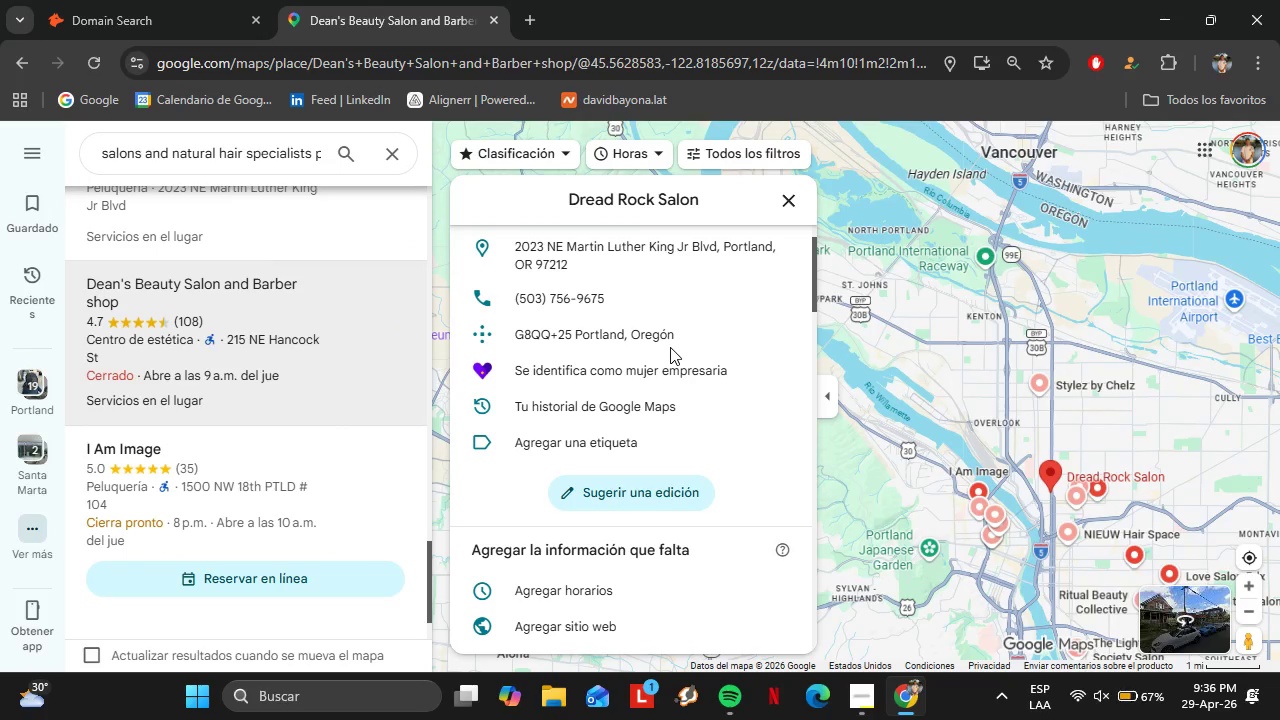 
mouse_move([687, 354])
 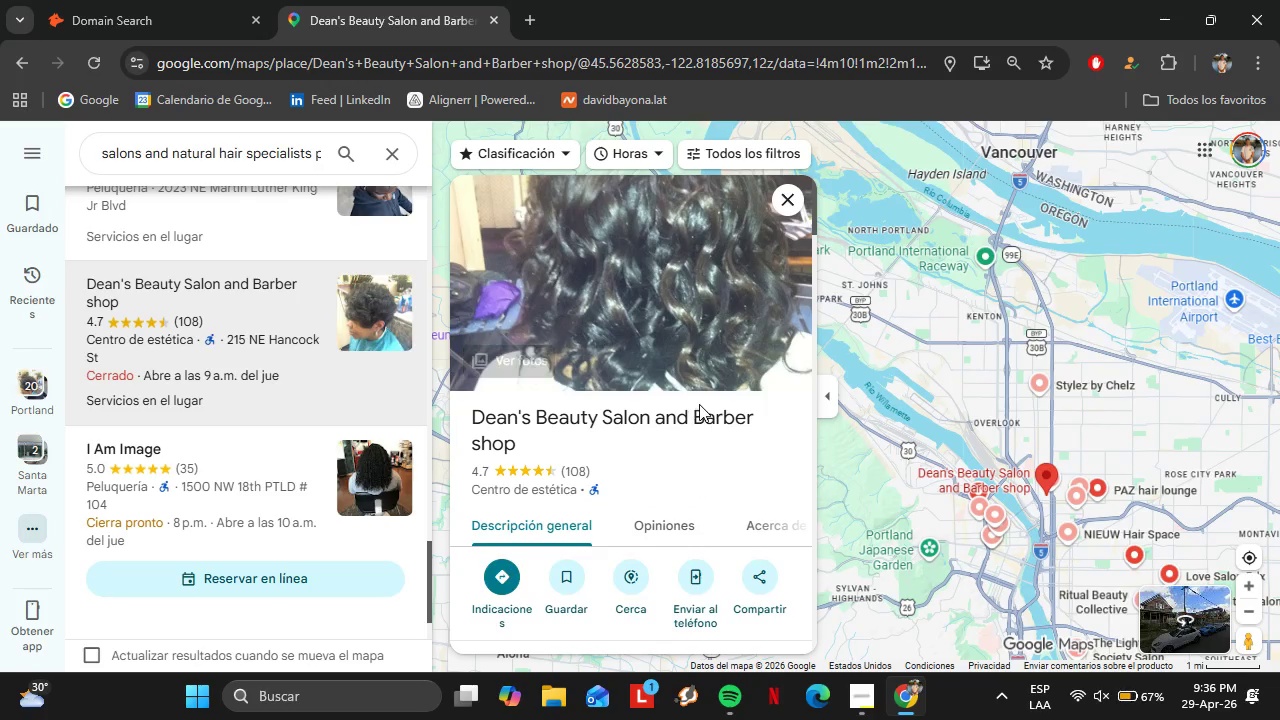 
left_click([781, 439])
 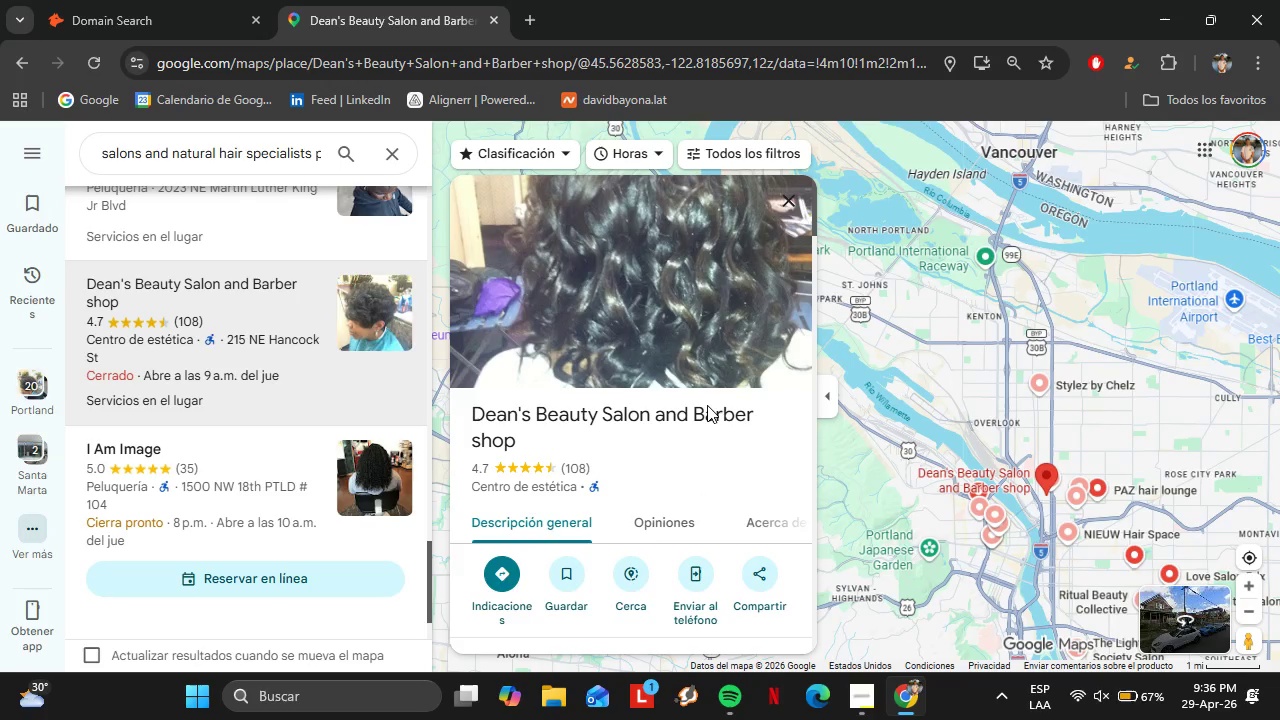 
left_click([169, 0])
 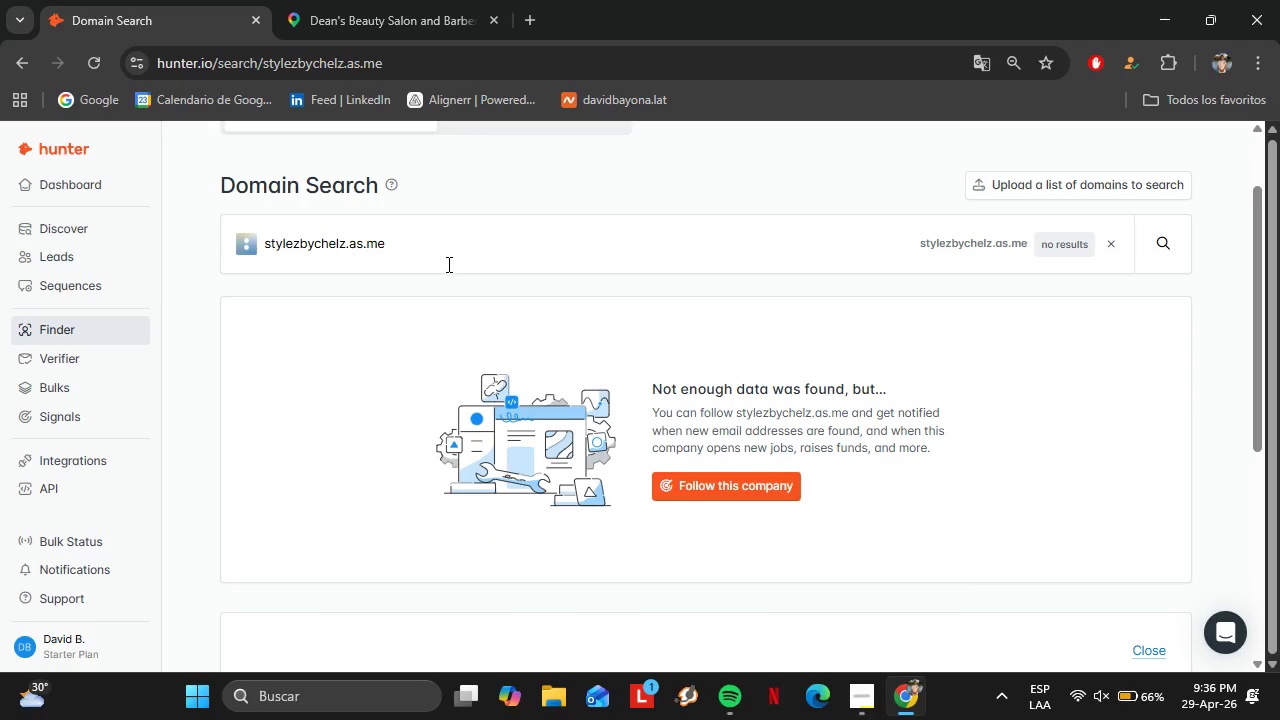 
scroll: coordinate [707, 406], scroll_direction: down, amount: 3.0
 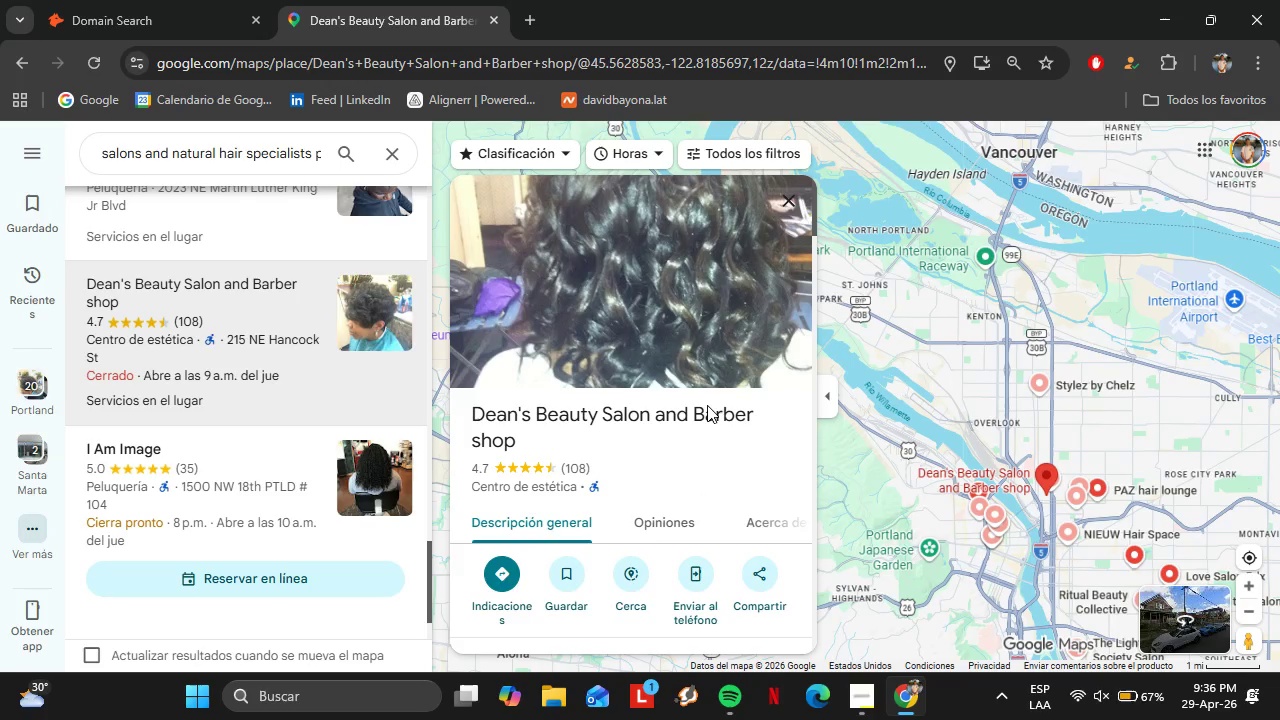 
left_click_drag(start_coordinate=[446, 264], to_coordinate=[245, 252])
 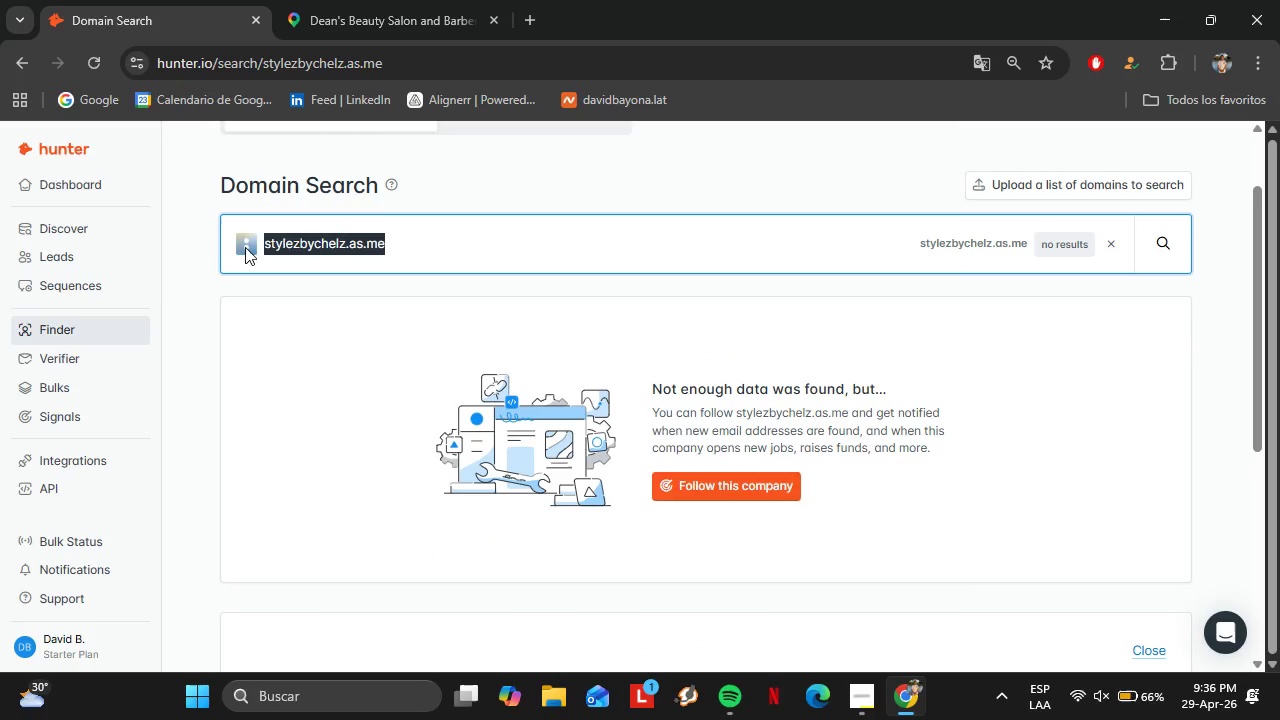 
key(Control+V)
 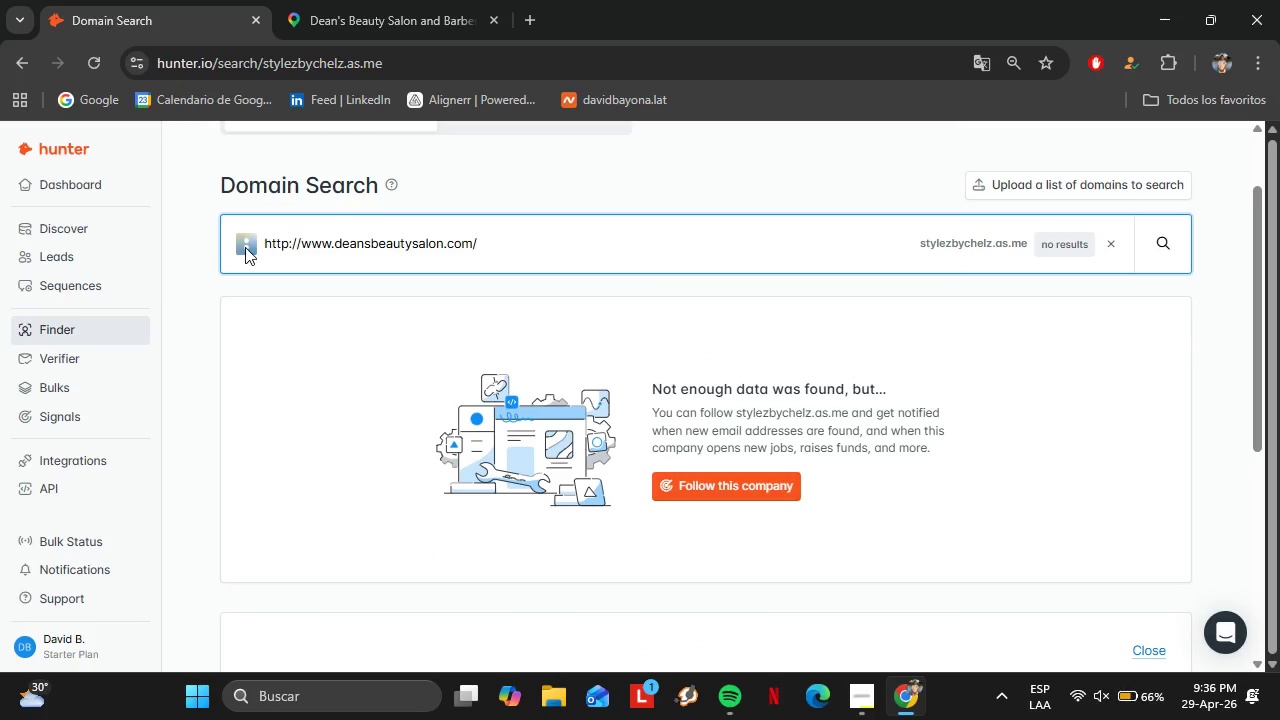 
key(Enter)
 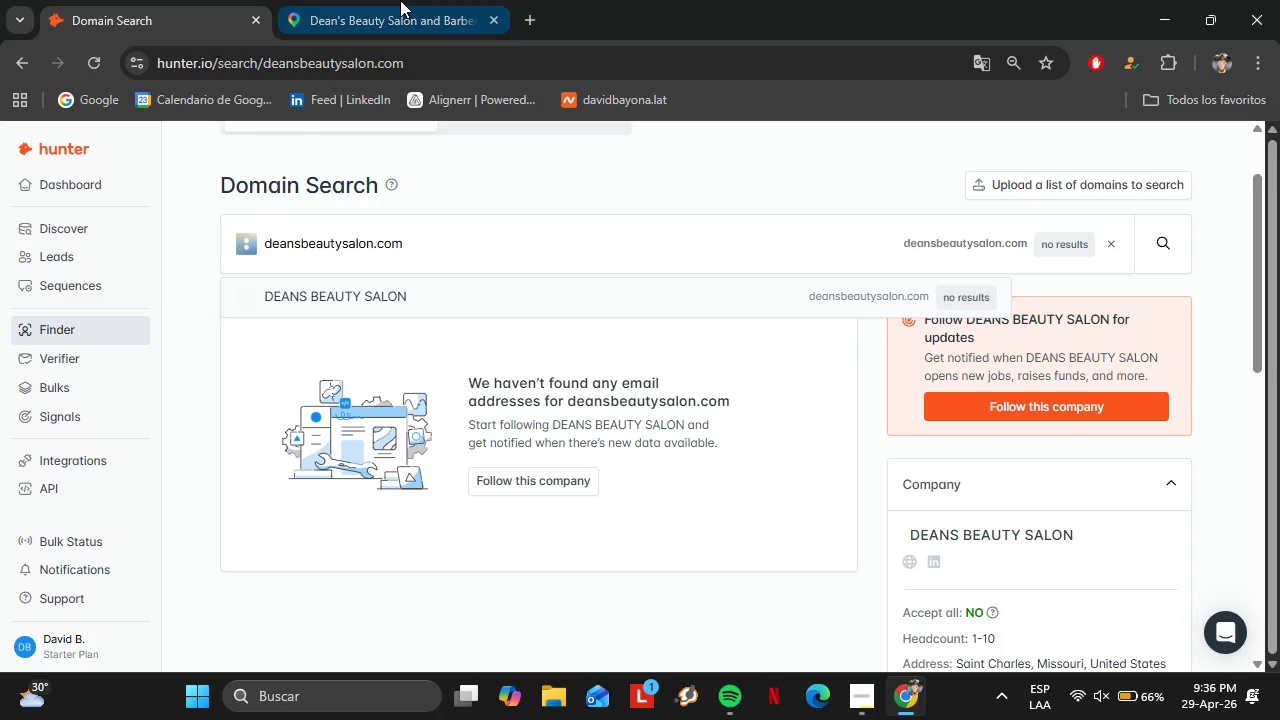 
left_click([433, 288])
 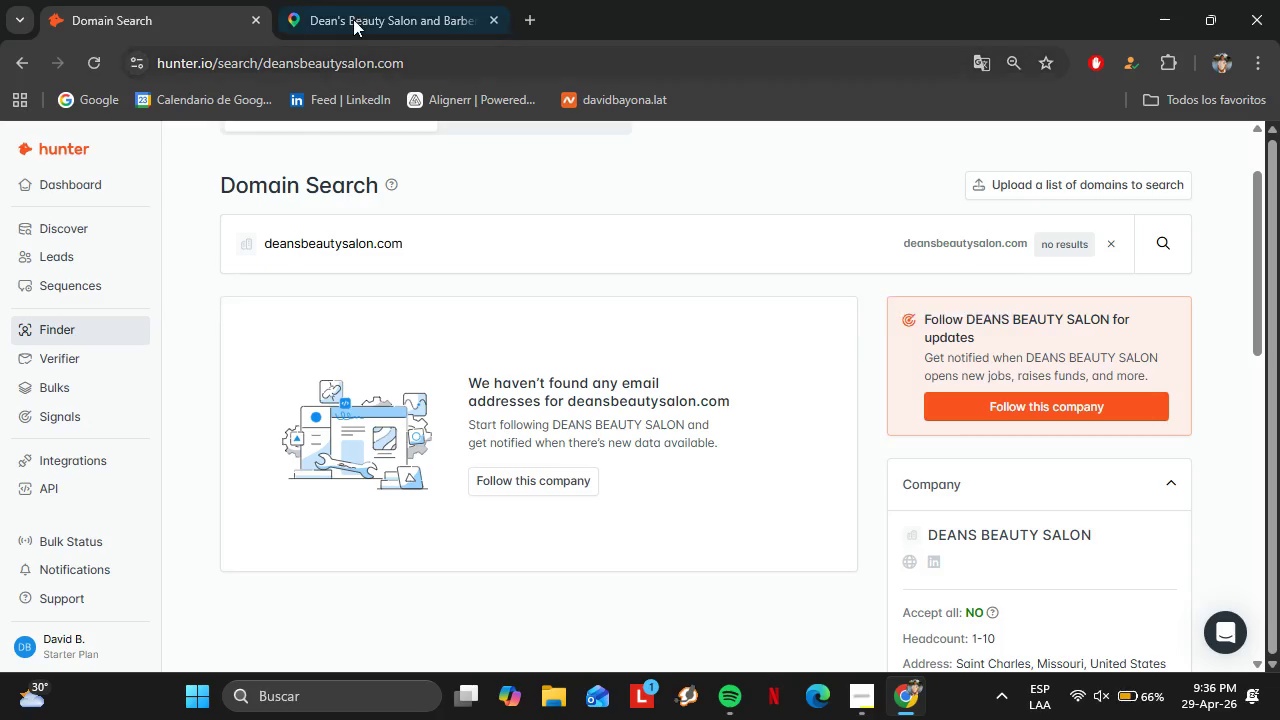 
left_click([353, 19])
 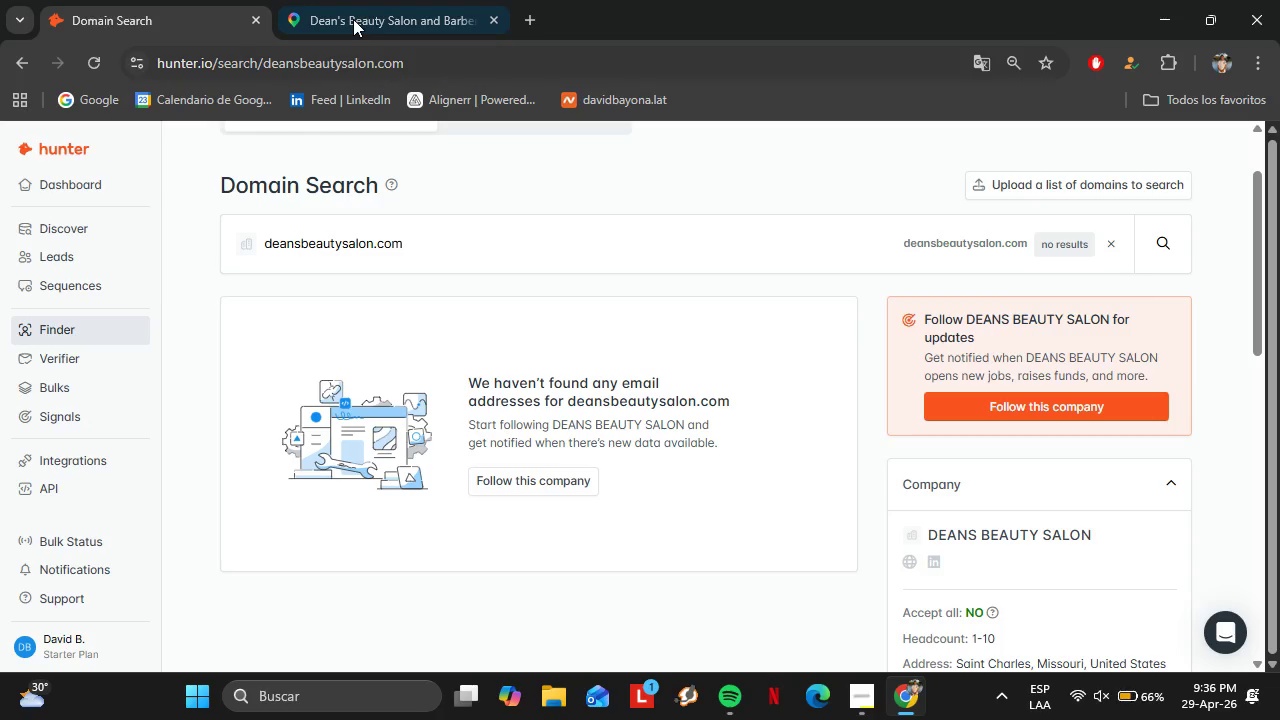 
scroll: coordinate [261, 320], scroll_direction: down, amount: 5.0
 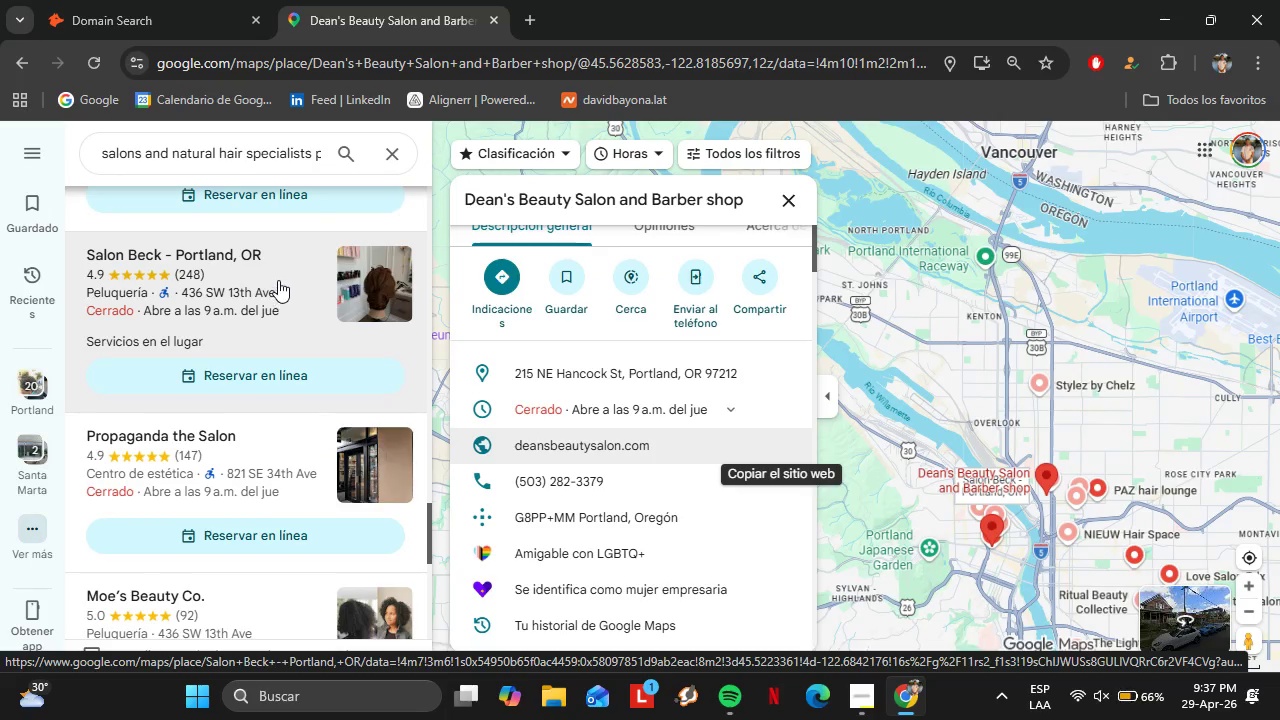 
left_click([278, 272])
 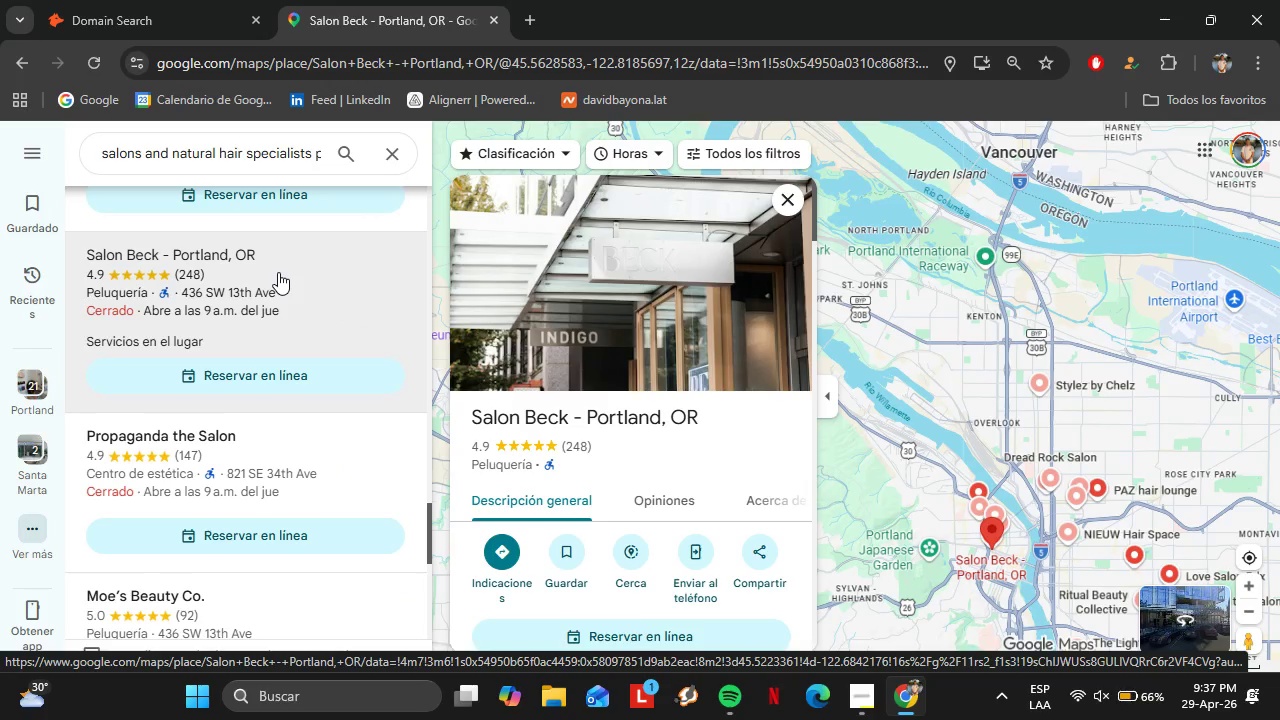 
wait(7.67)
 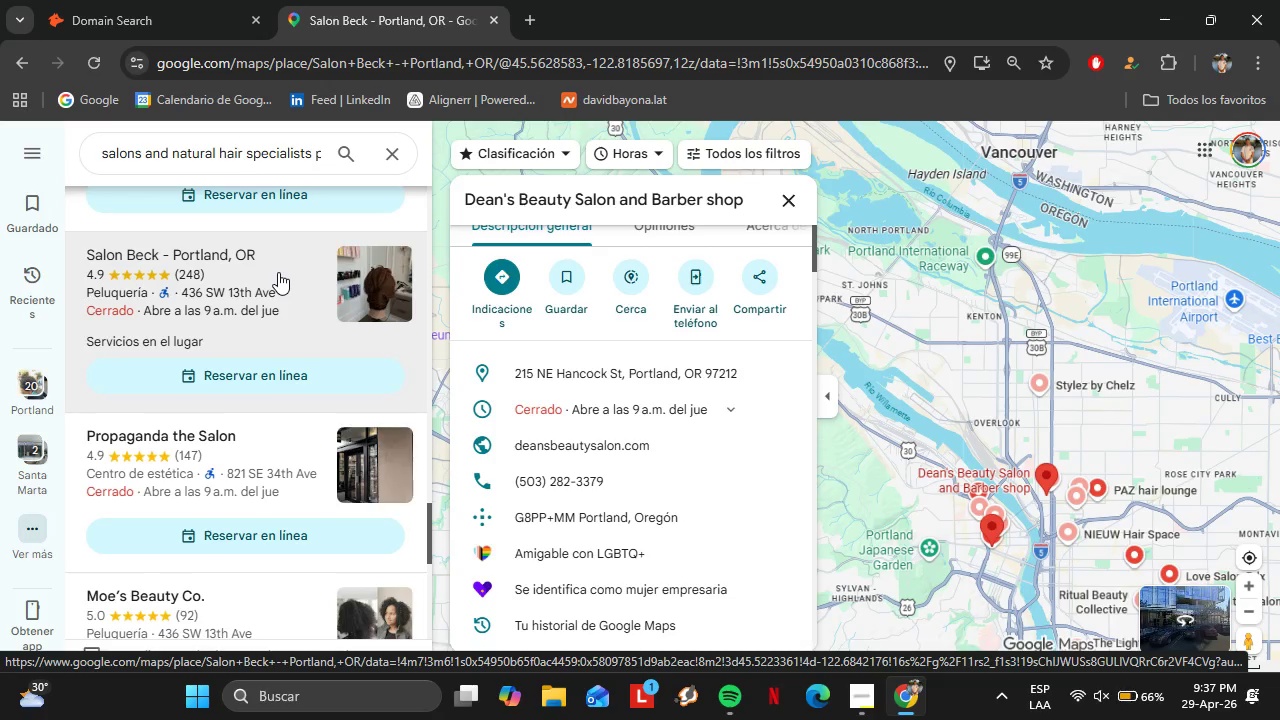 
scroll: coordinate [737, 443], scroll_direction: down, amount: 5.0
 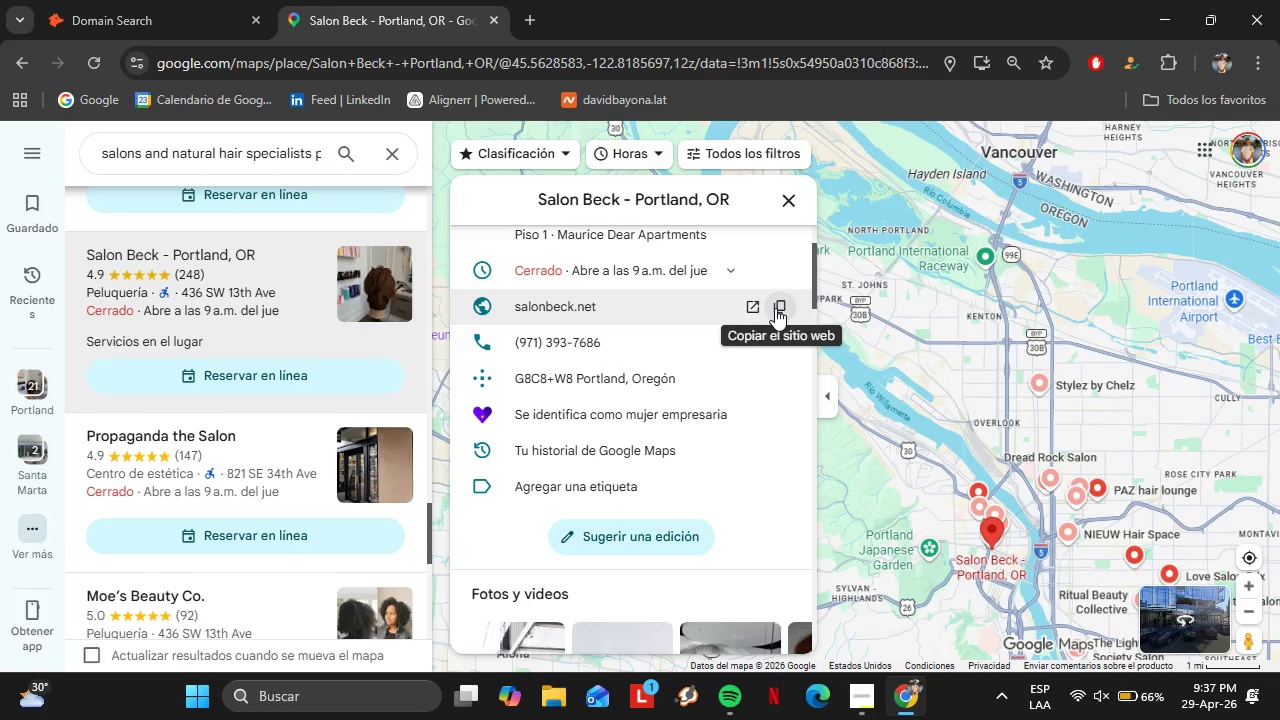 
left_click([775, 308])
 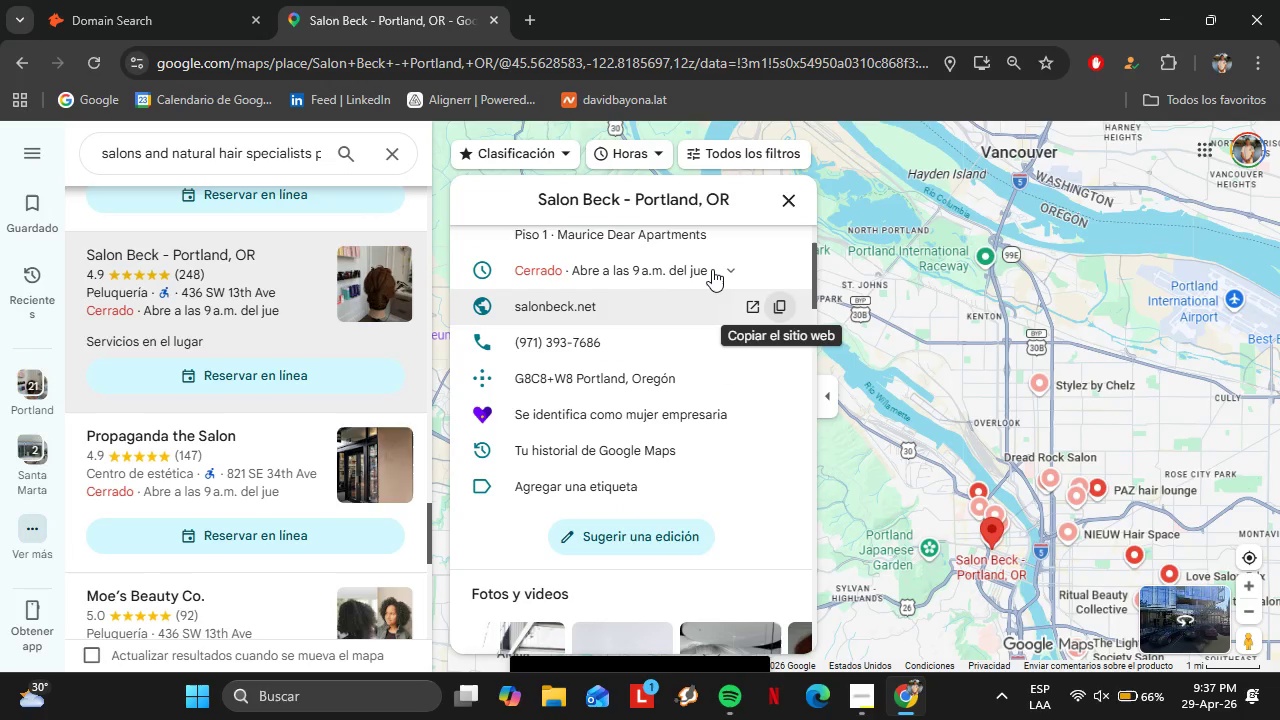 
left_click([162, 0])
 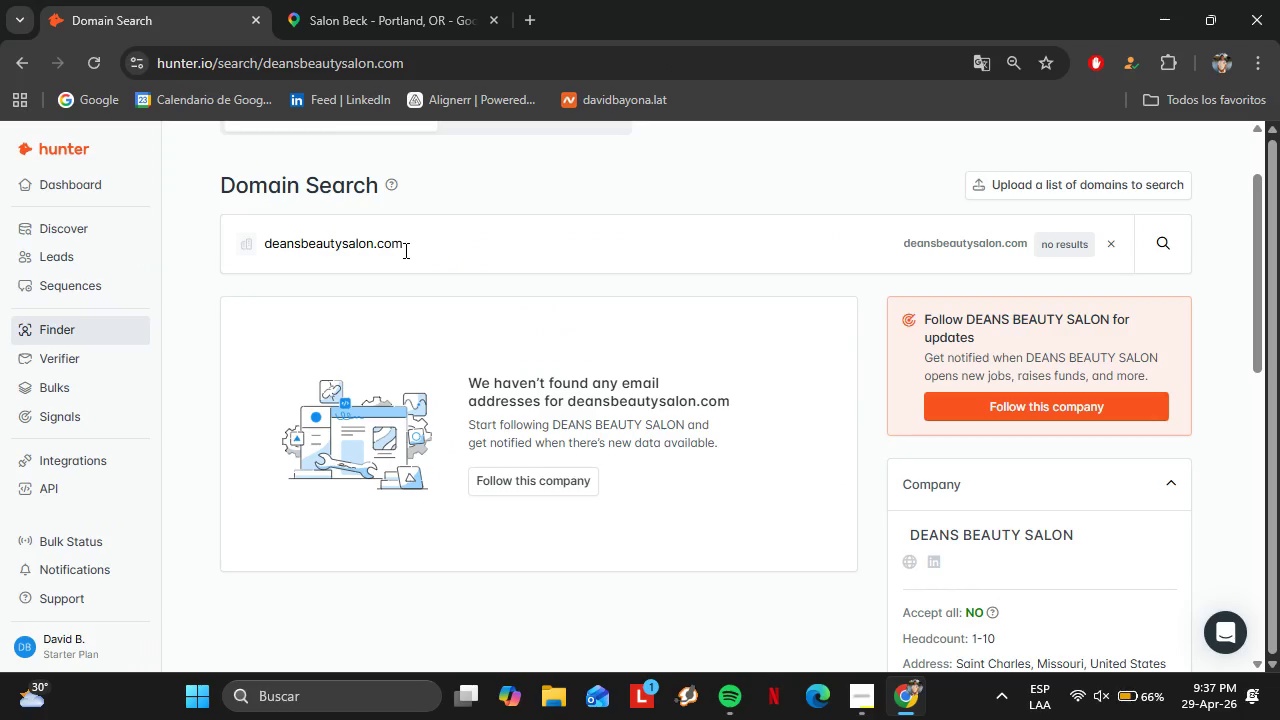 
left_click_drag(start_coordinate=[442, 250], to_coordinate=[201, 256])
 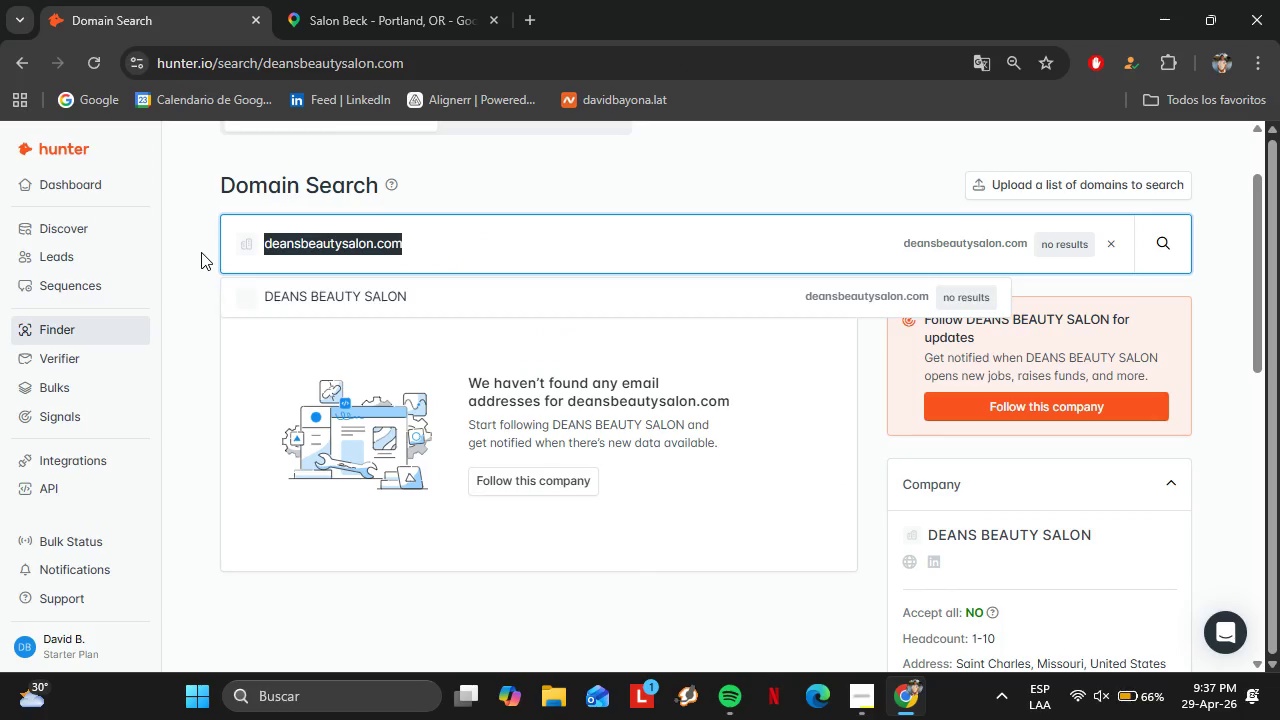 
key(Control+V)
 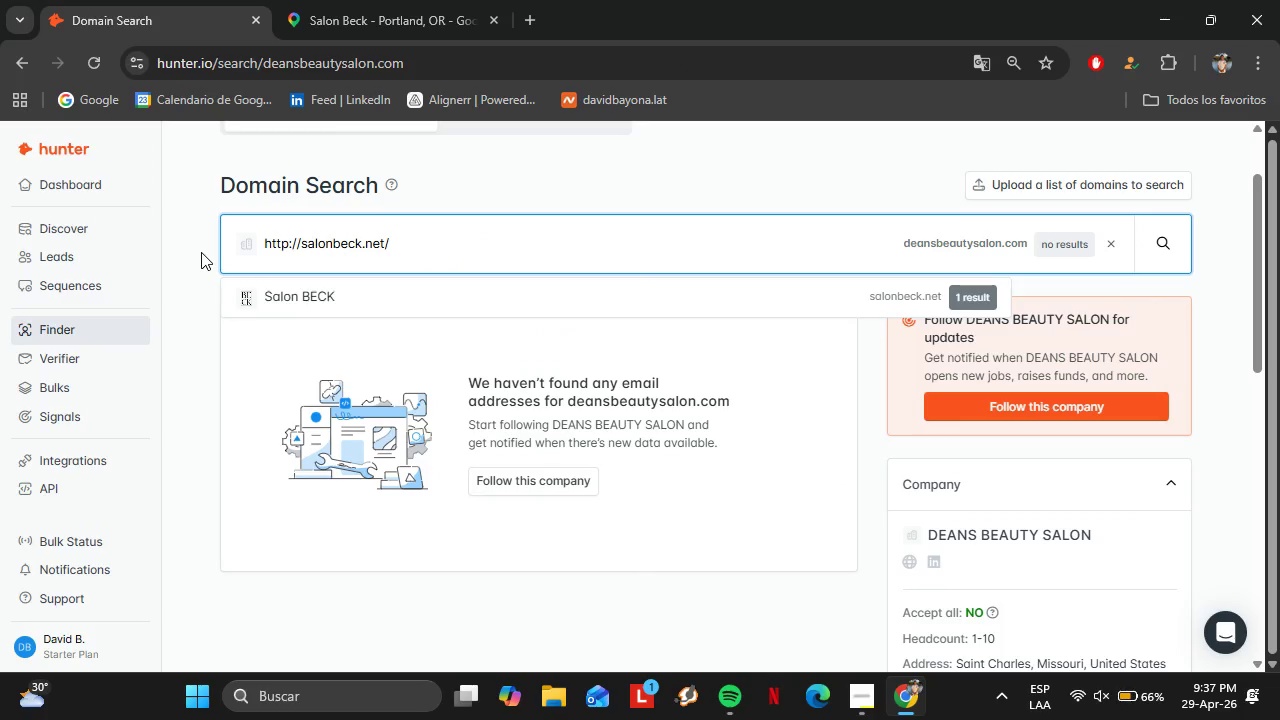 
key(Enter)
 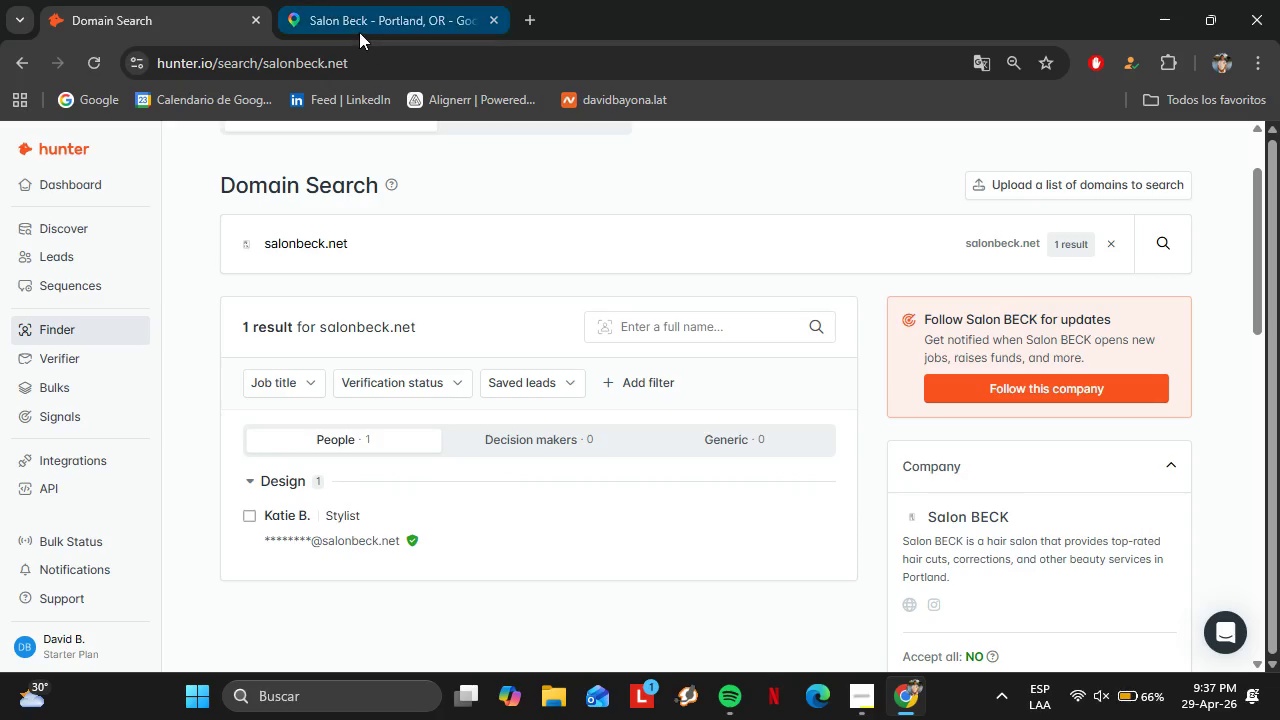 
left_click([359, 36])
 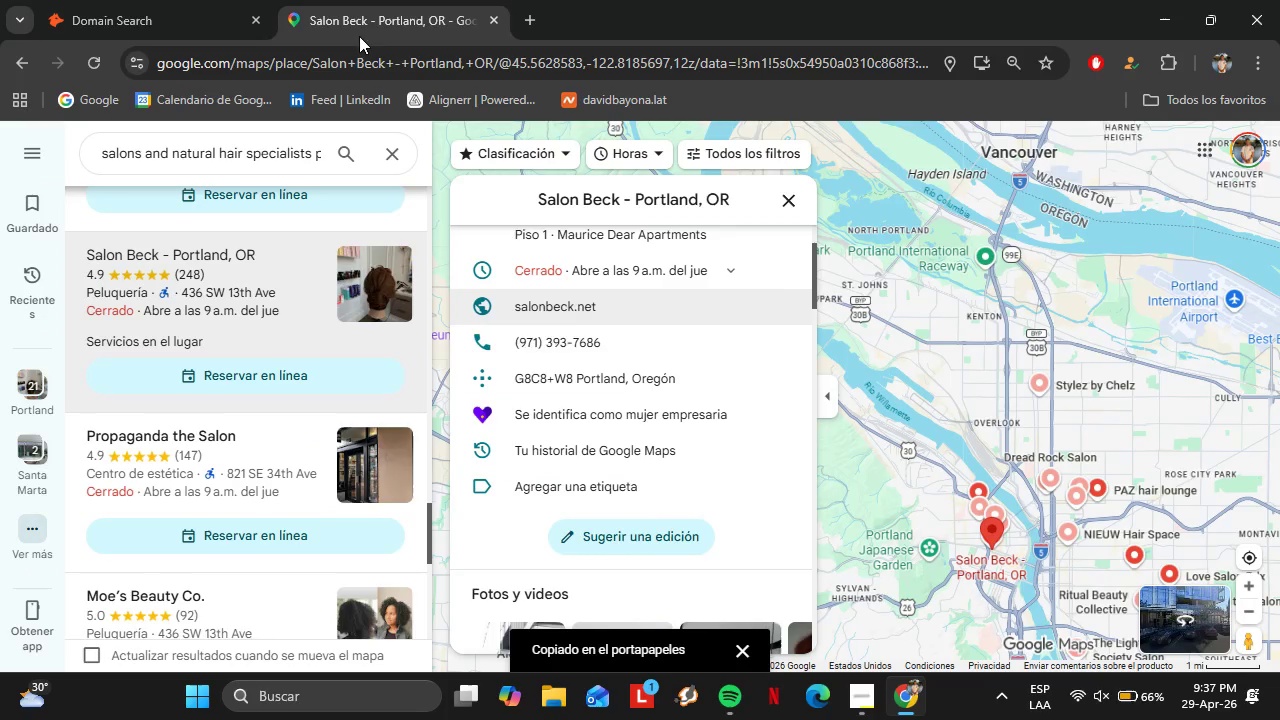 
left_click([562, 307])
 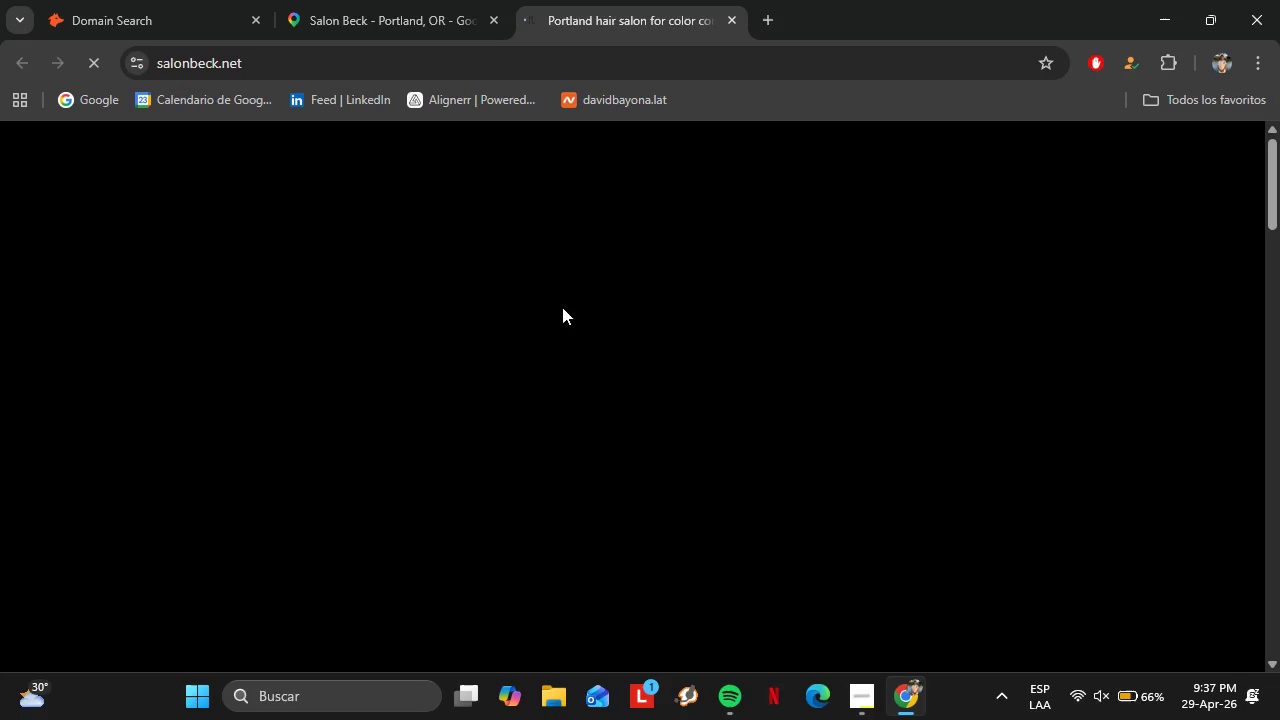 
wait(5.66)
 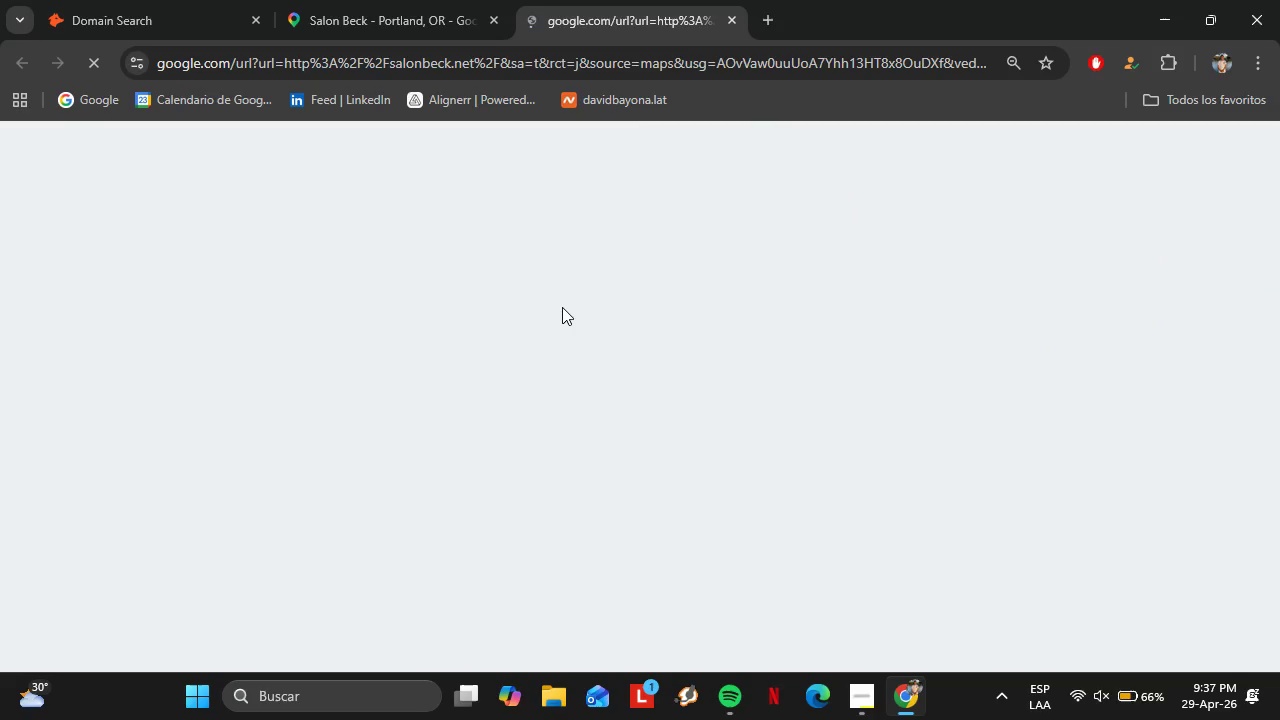 
left_click([97, 0])
 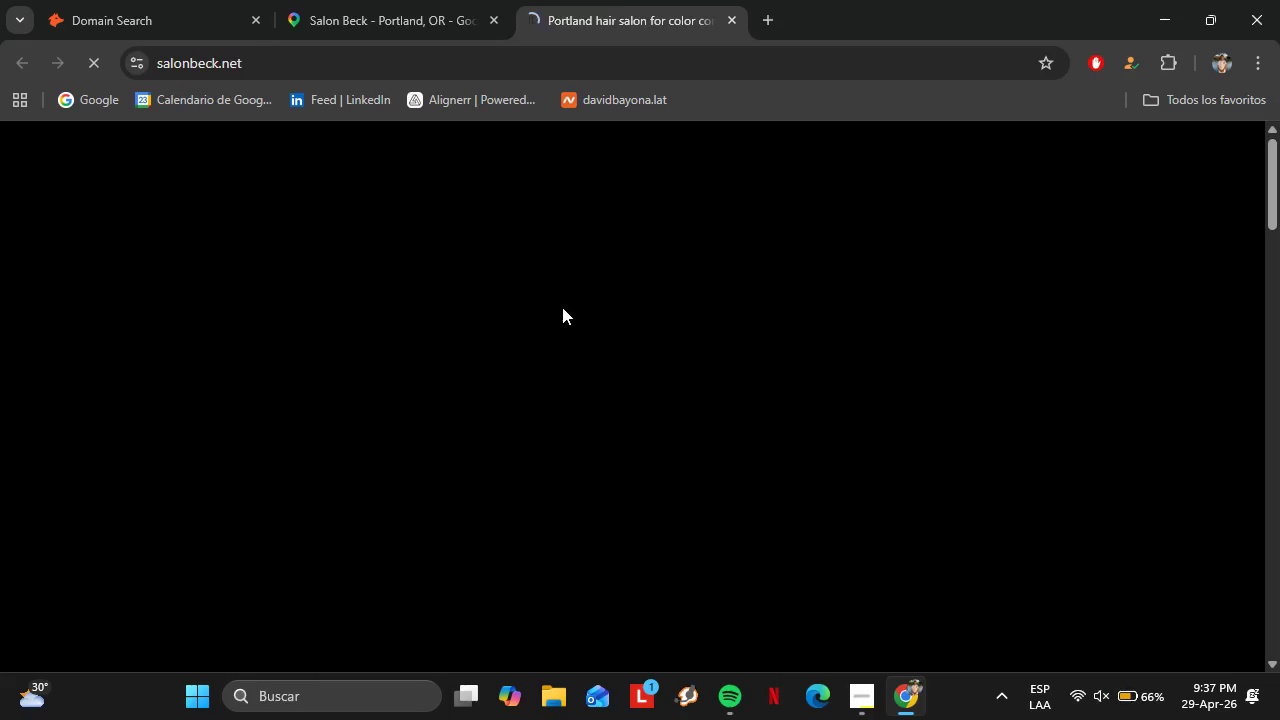 
mouse_move([362, 18])
 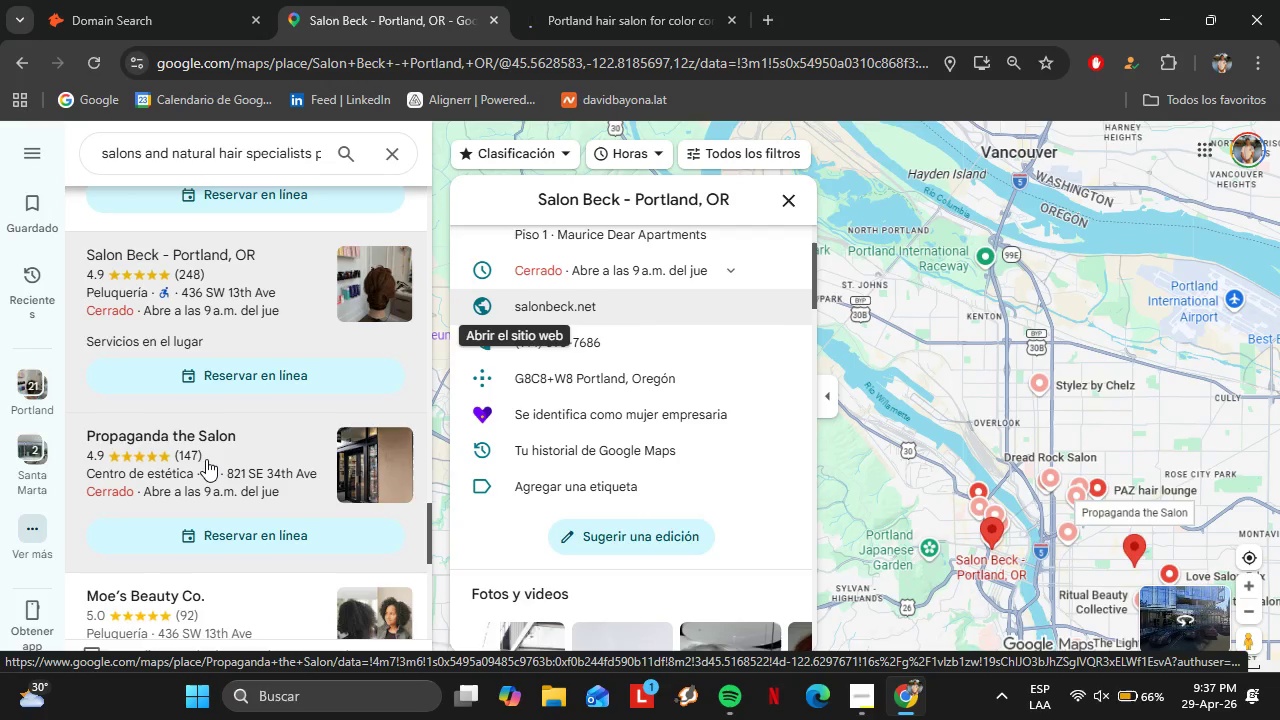 
wait(17.49)
 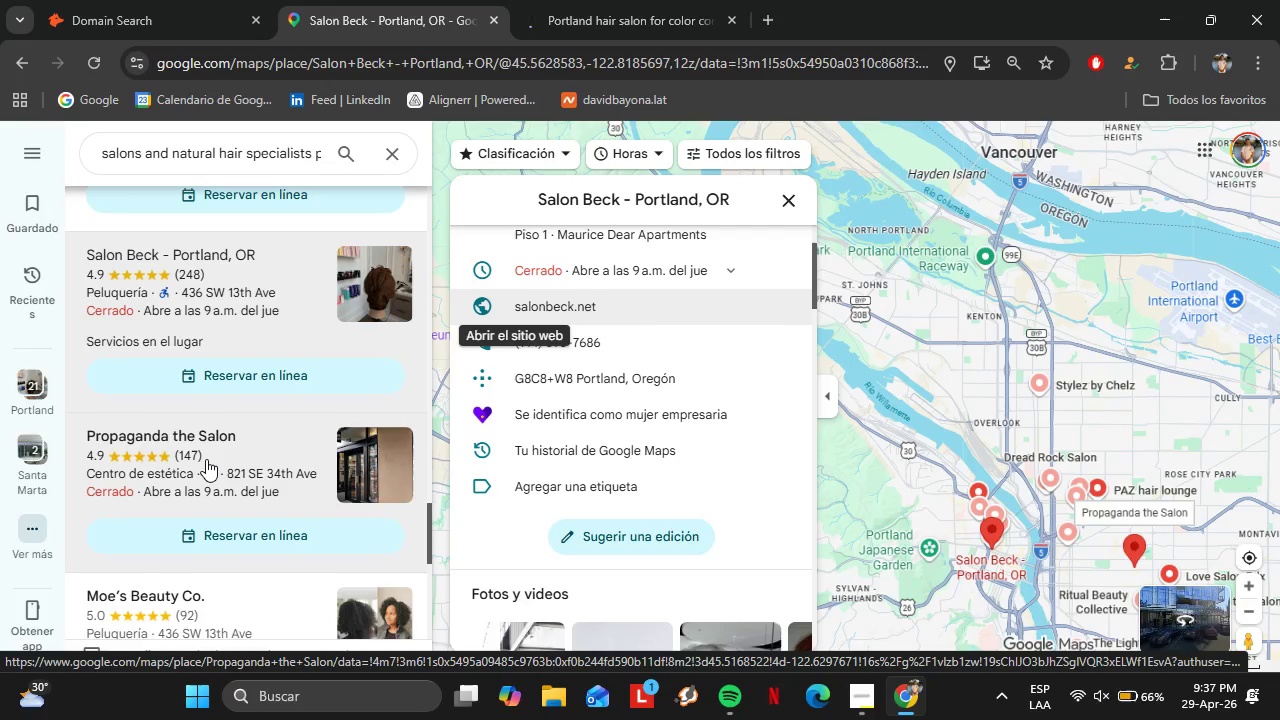 
left_click([238, 442])
 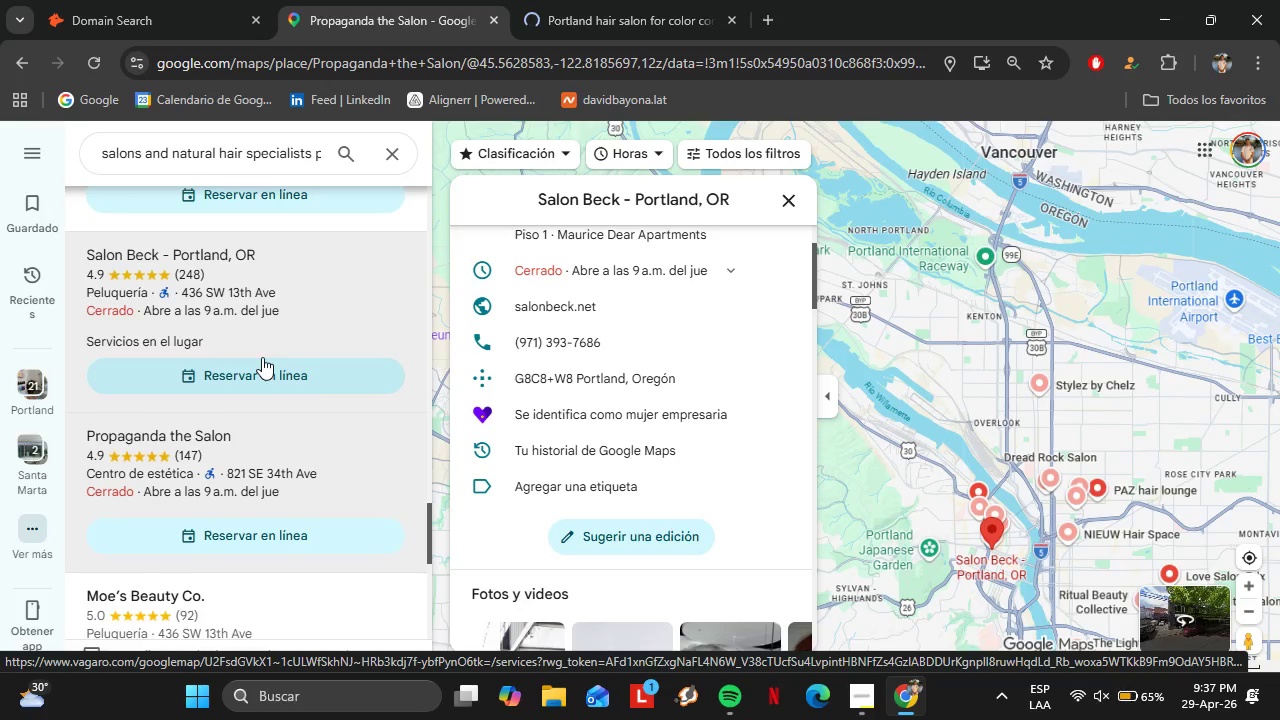 
wait(5.15)
 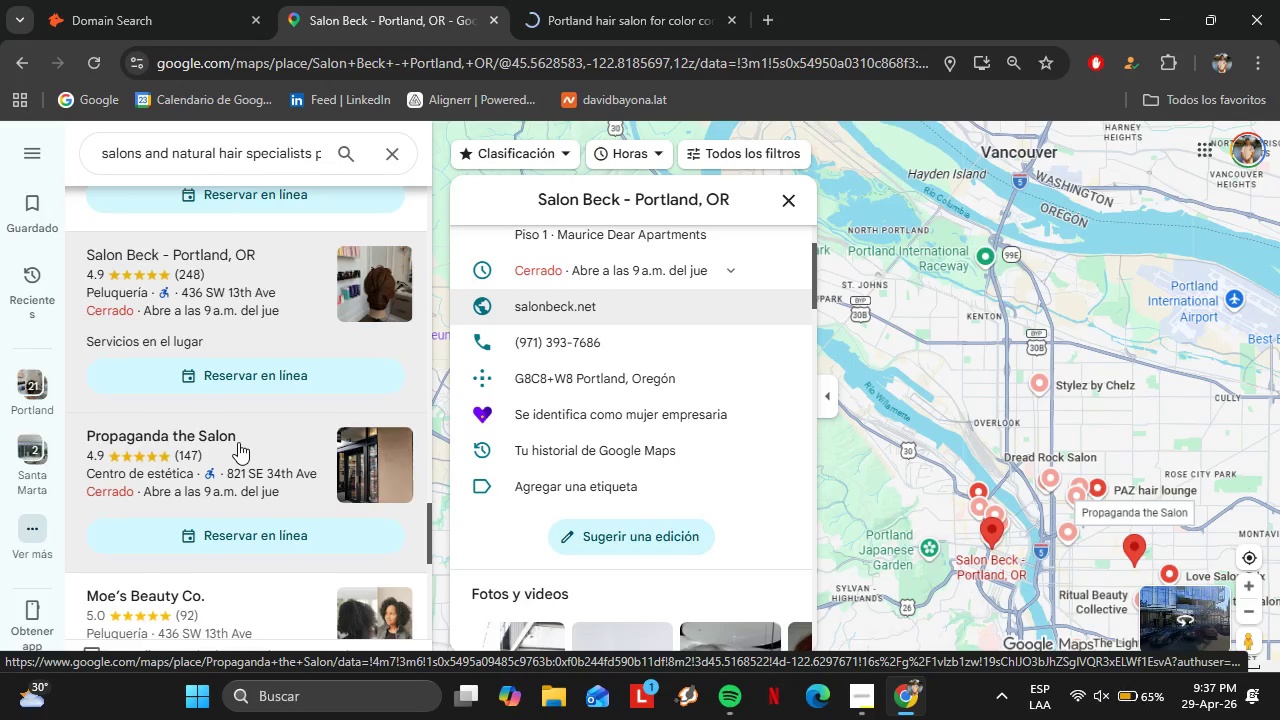 
mouse_move([495, 372])
 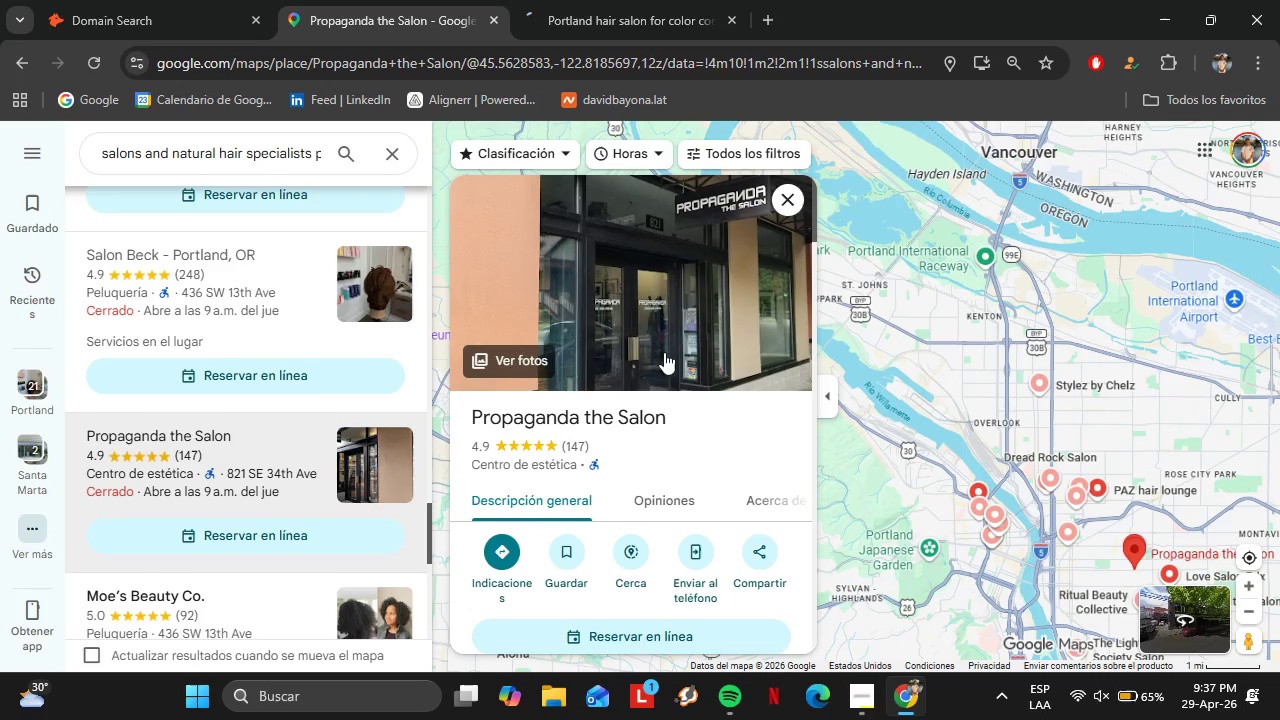 
scroll: coordinate [664, 352], scroll_direction: down, amount: 2.0
 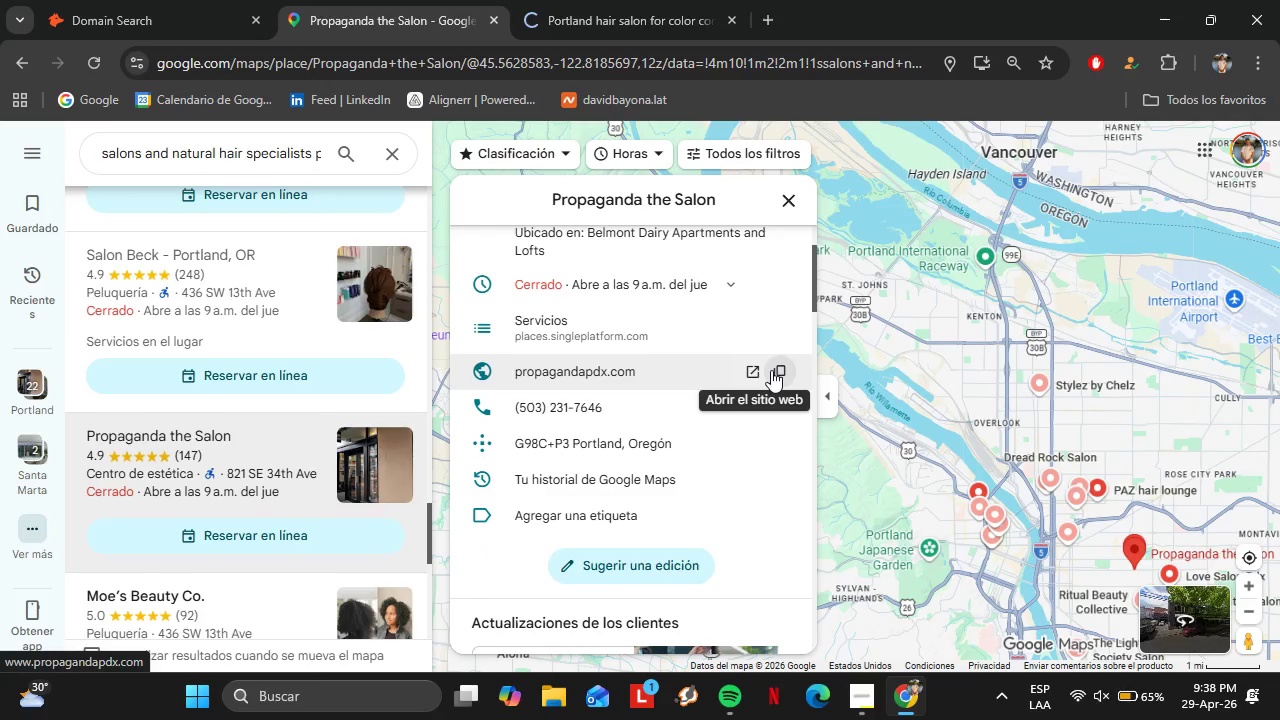 
left_click([127, 0])
 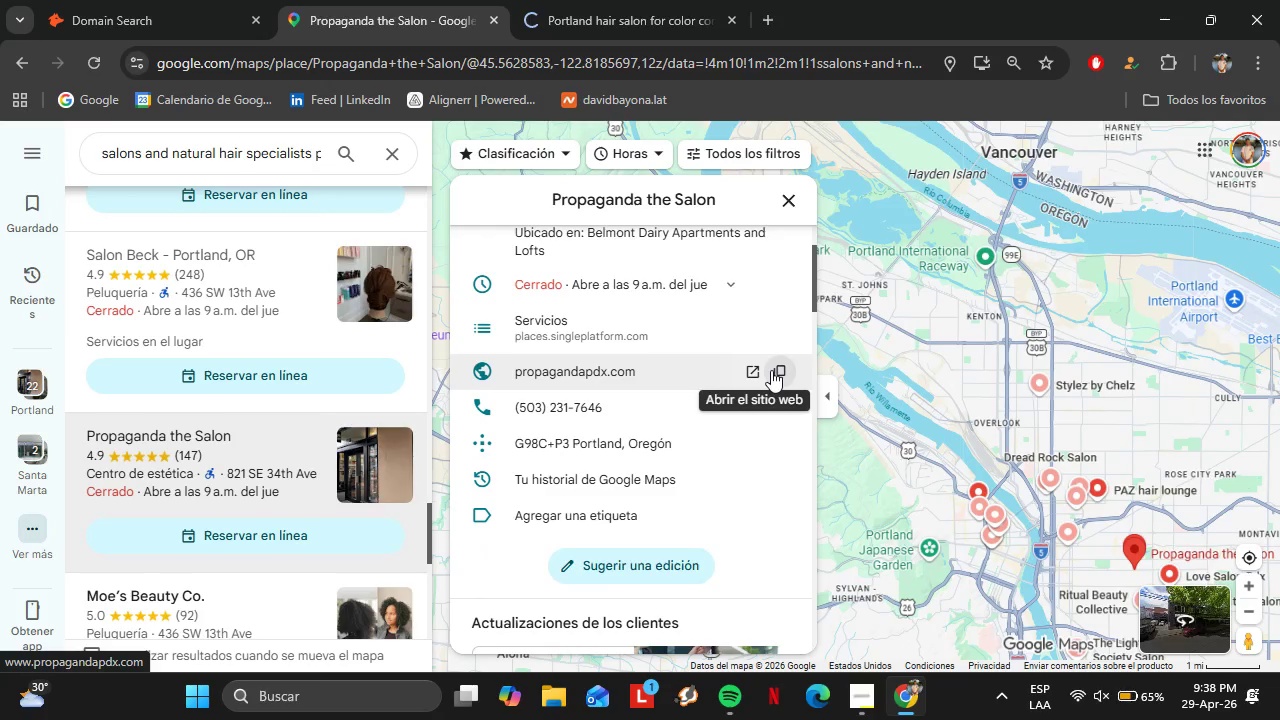 
left_click_drag(start_coordinate=[405, 244], to_coordinate=[238, 236])
 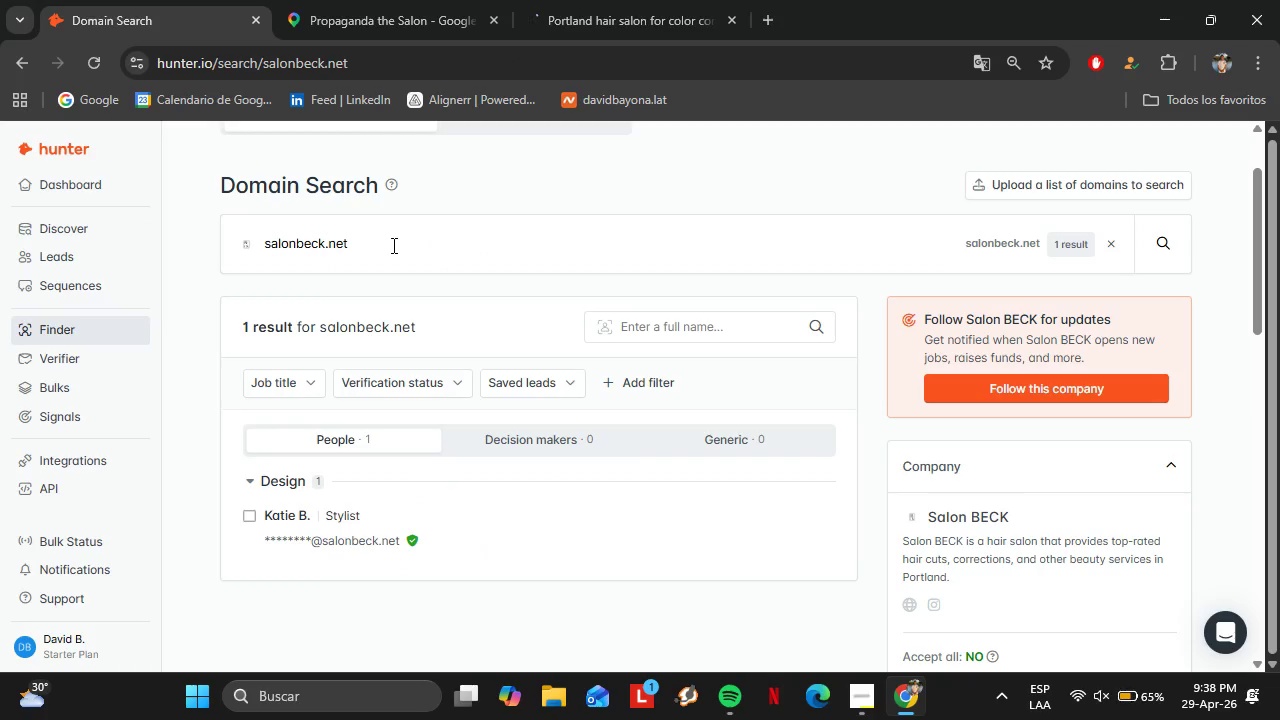 
key(Control+ControlLeft)
 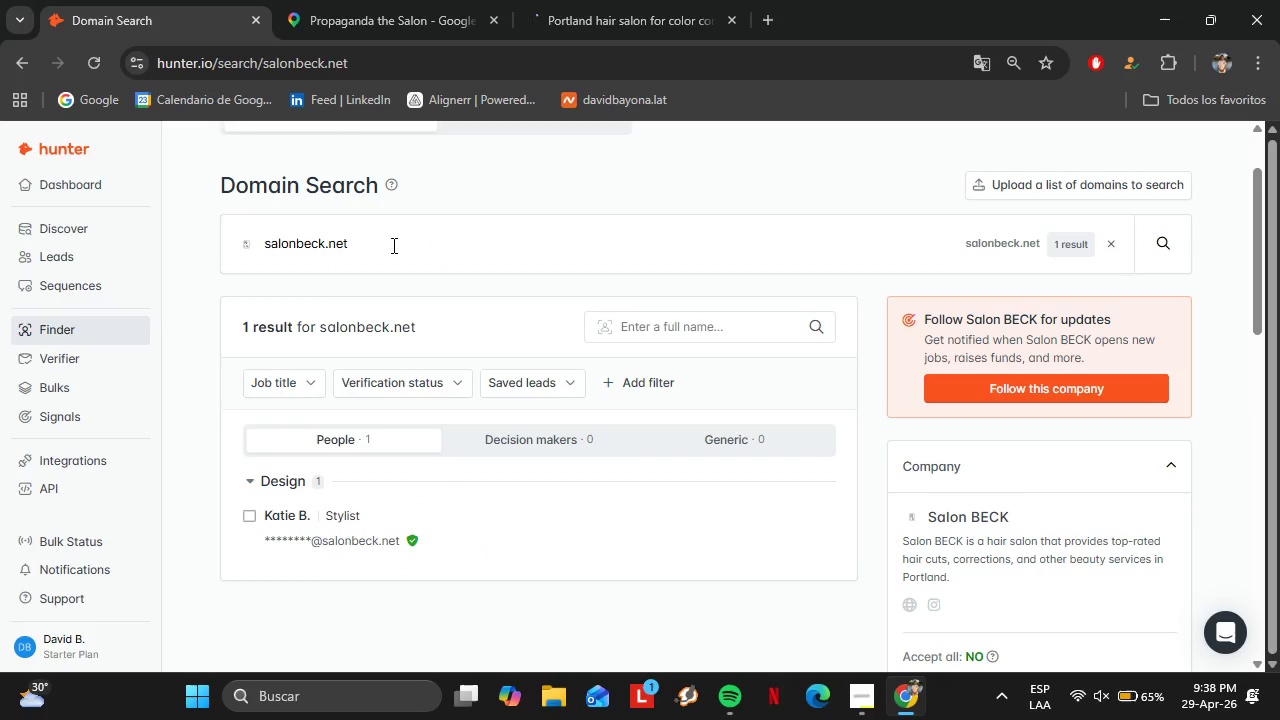 
key(Control+V)
 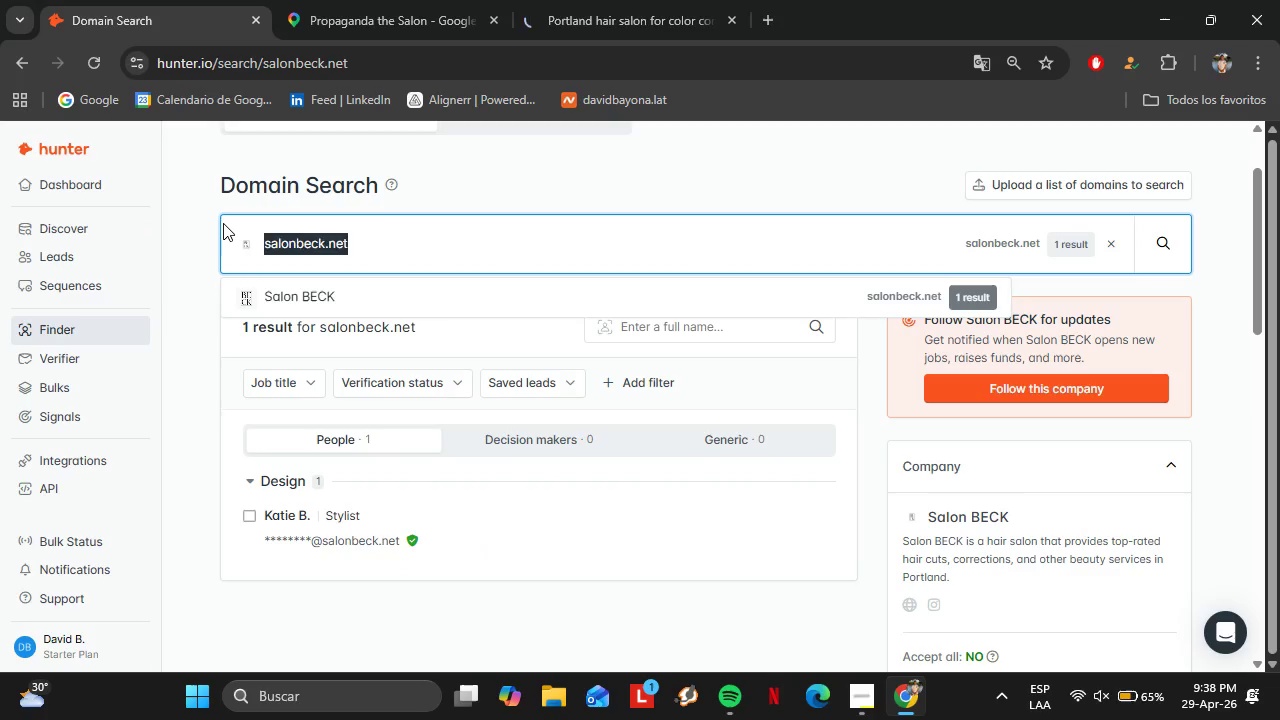 
key(Enter)
 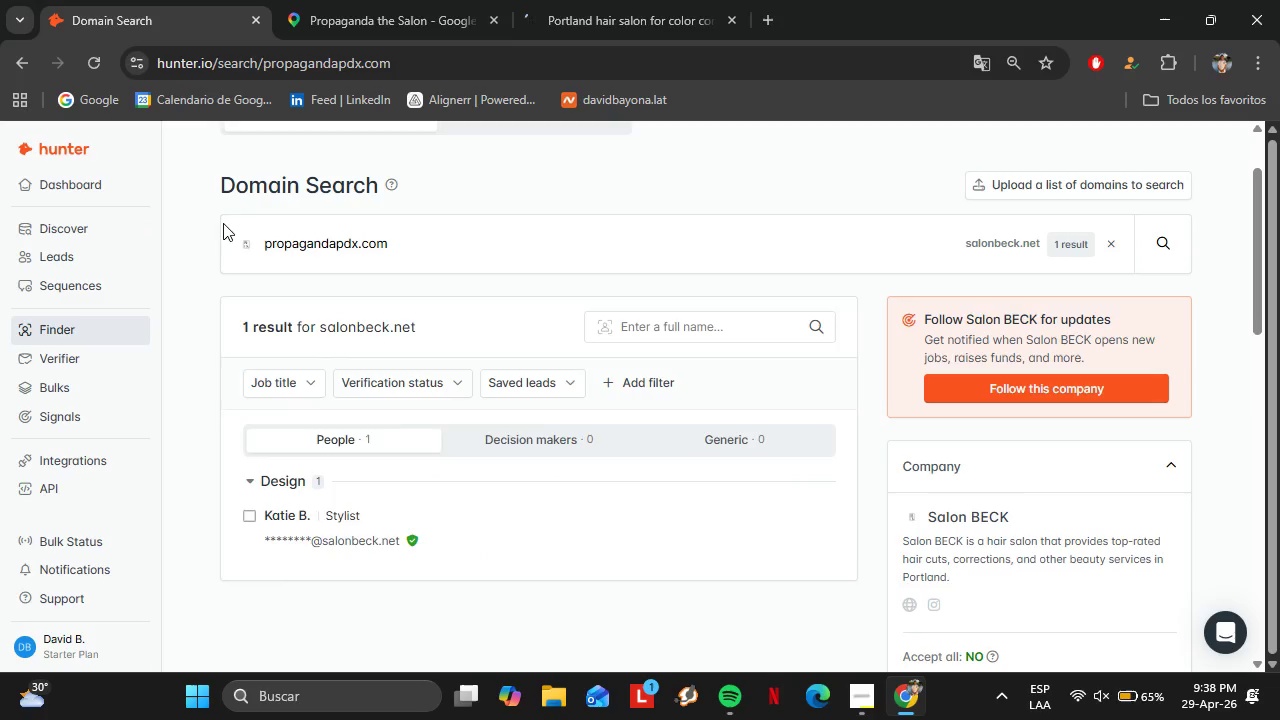 
left_click([321, 0])
 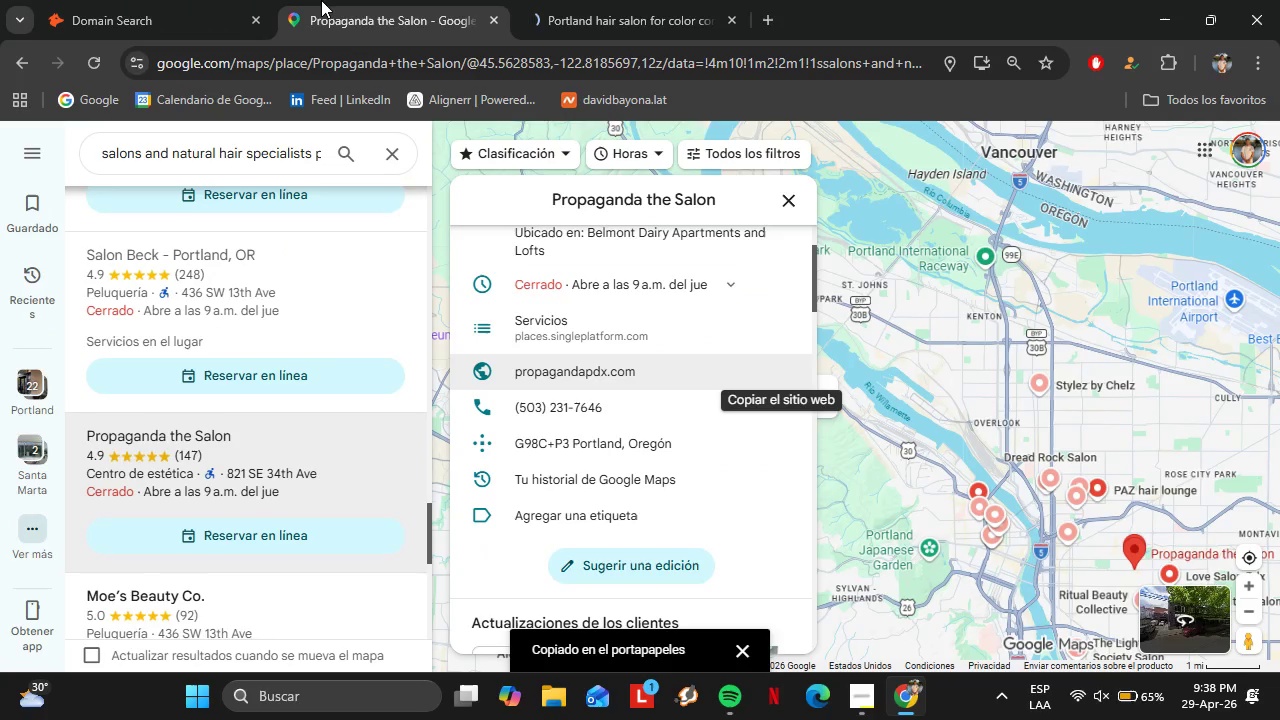 
scroll: coordinate [218, 384], scroll_direction: down, amount: 3.0
 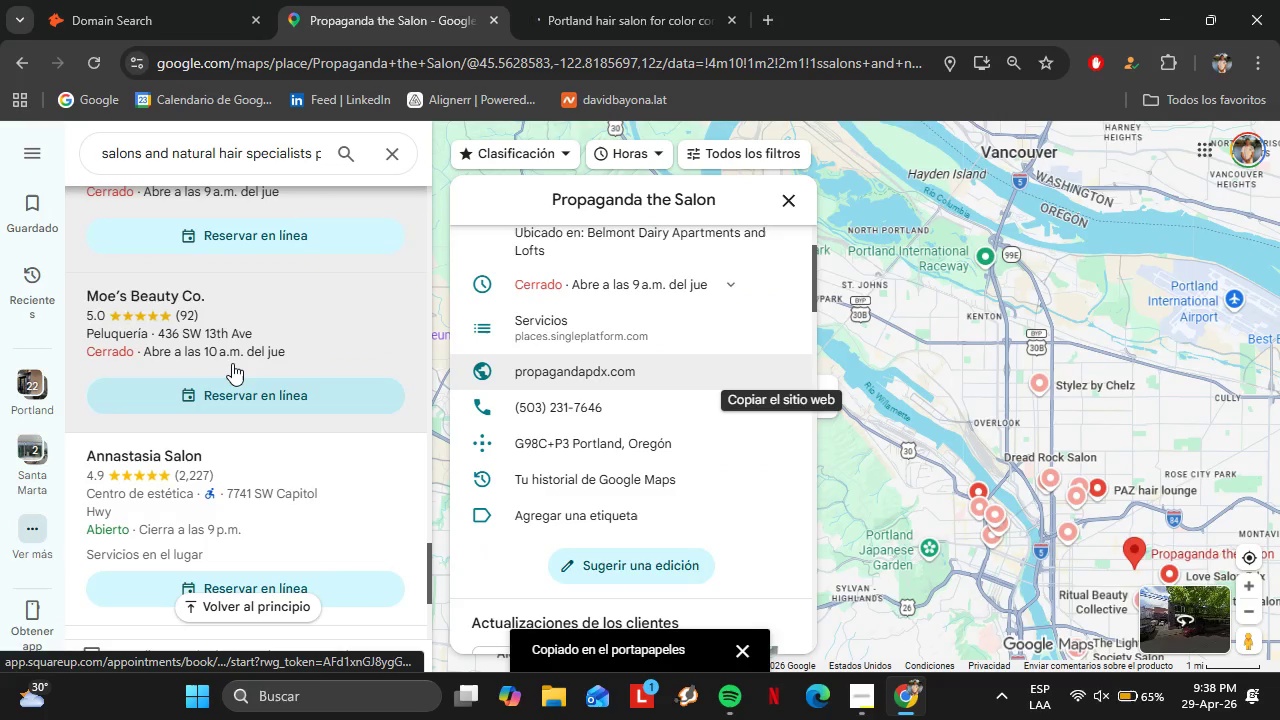 
left_click([216, 318])
 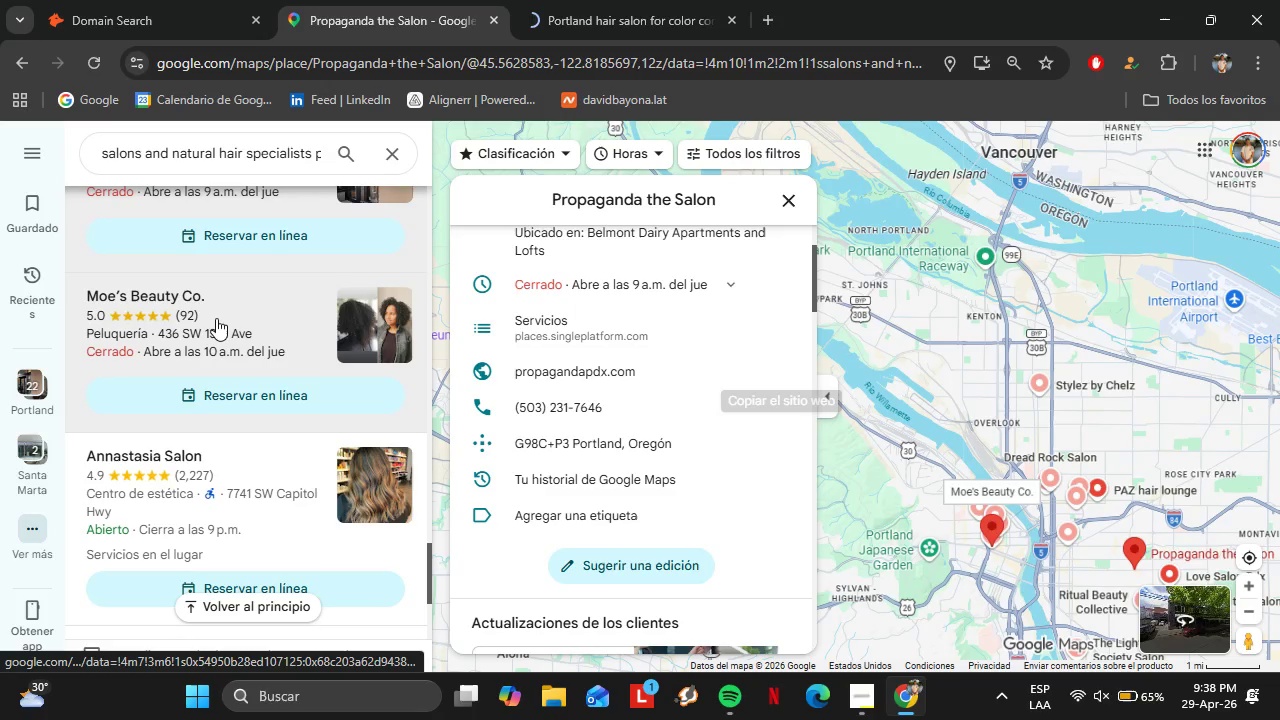 
wait(5.09)
 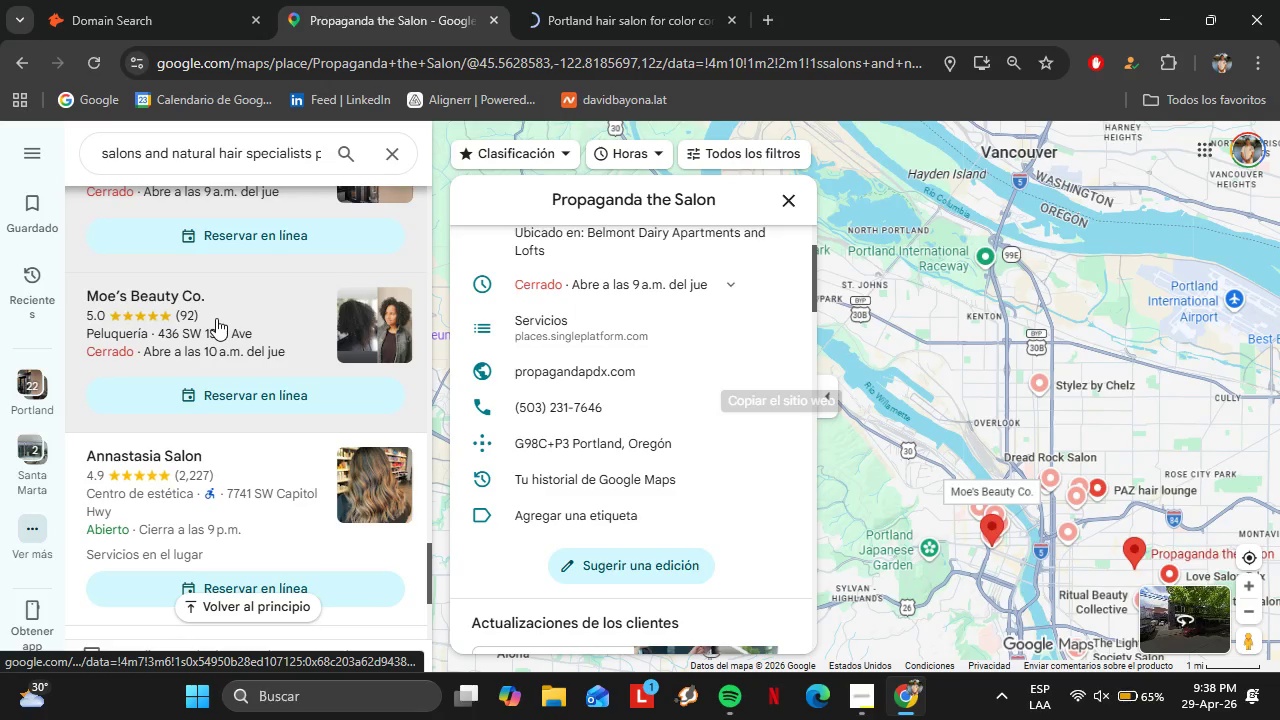 
scroll: coordinate [685, 363], scroll_direction: down, amount: 5.0
 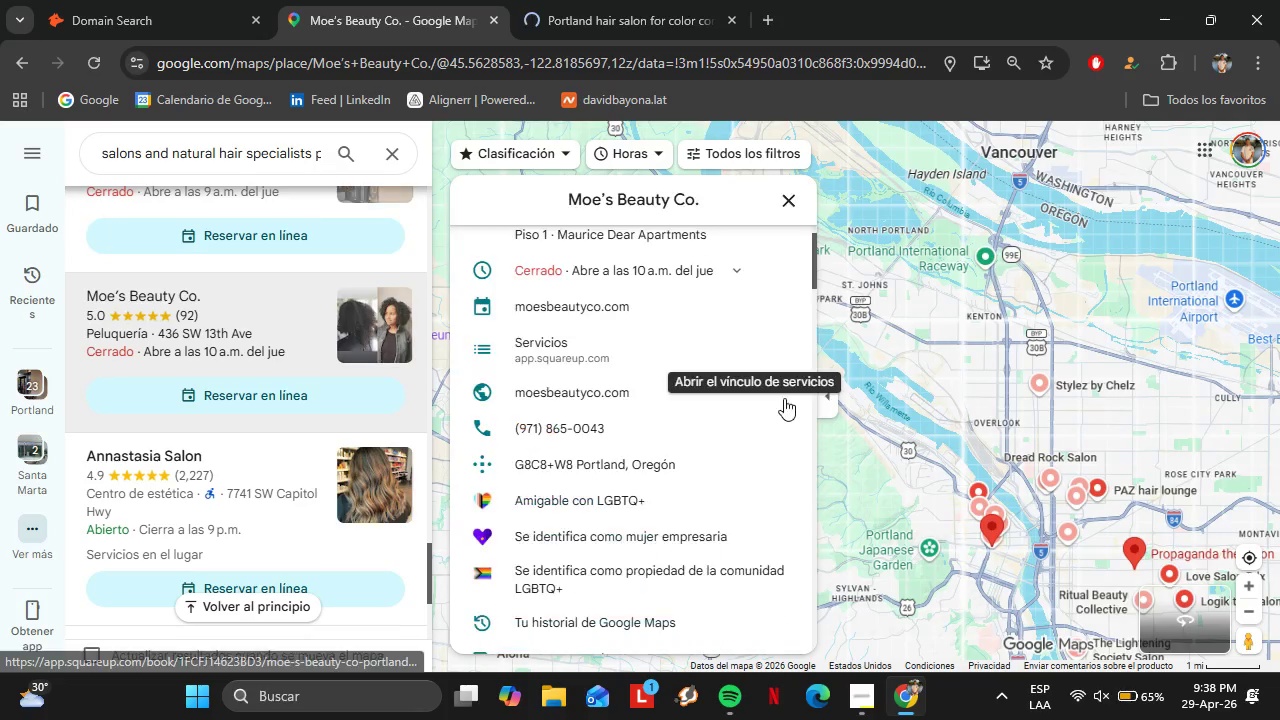 
left_click([780, 399])
 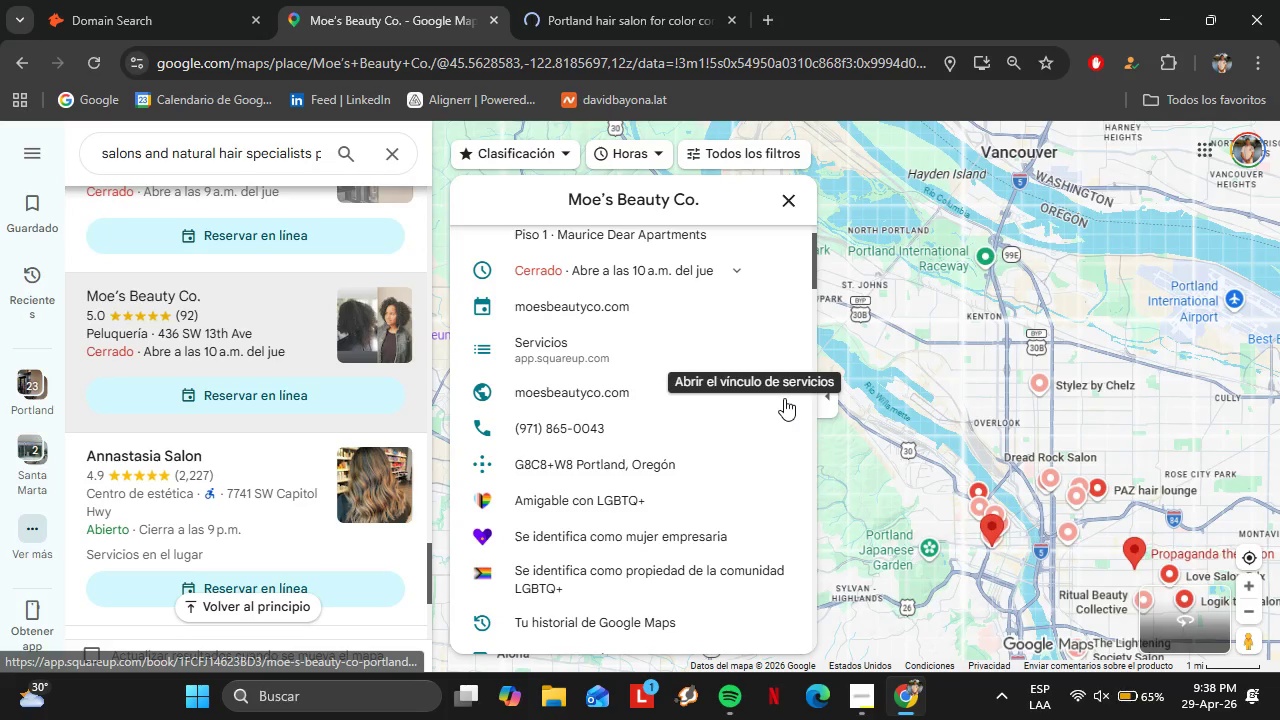 
left_click([134, 7])
 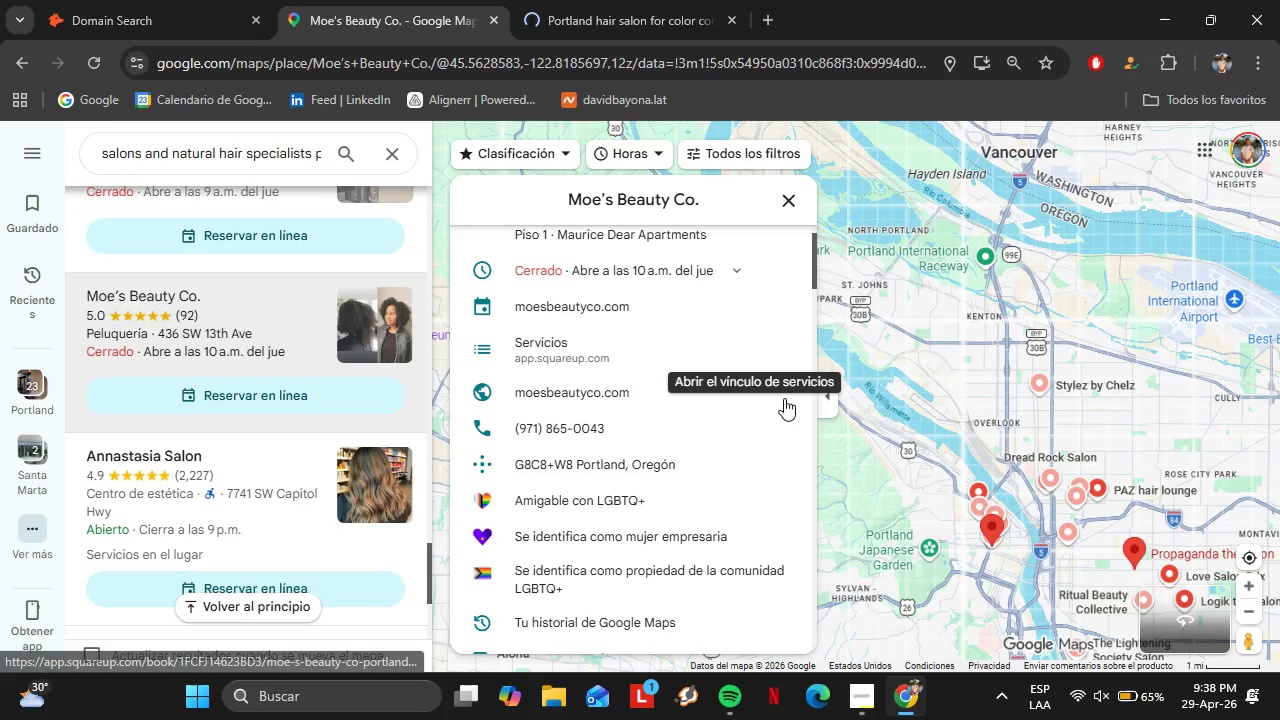 
left_click_drag(start_coordinate=[443, 233], to_coordinate=[228, 241])
 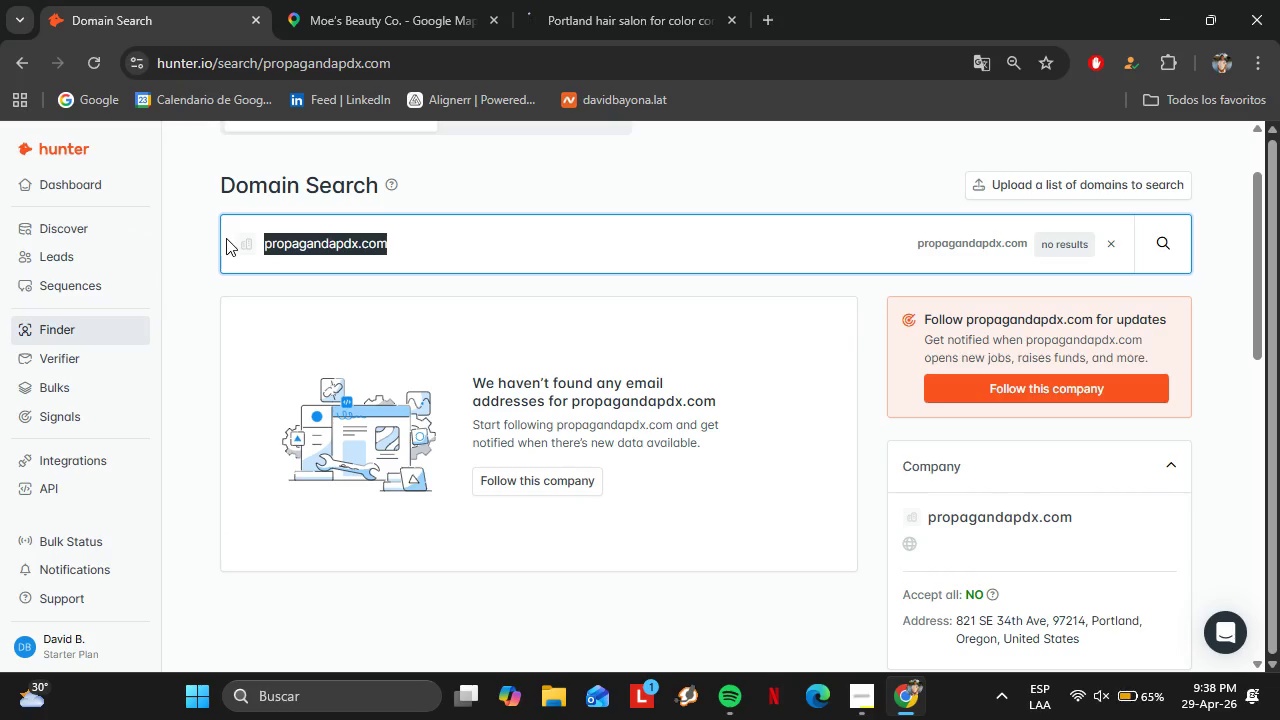 
key(Control+V)
 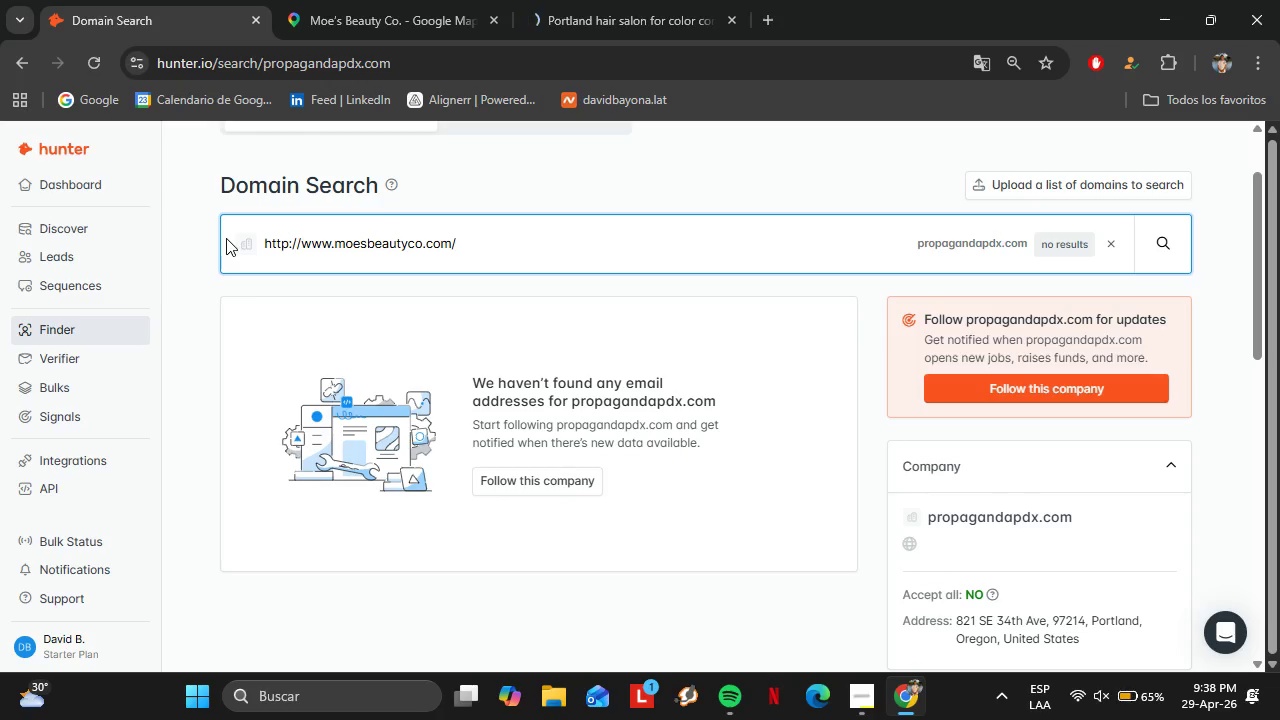 
key(Enter)
 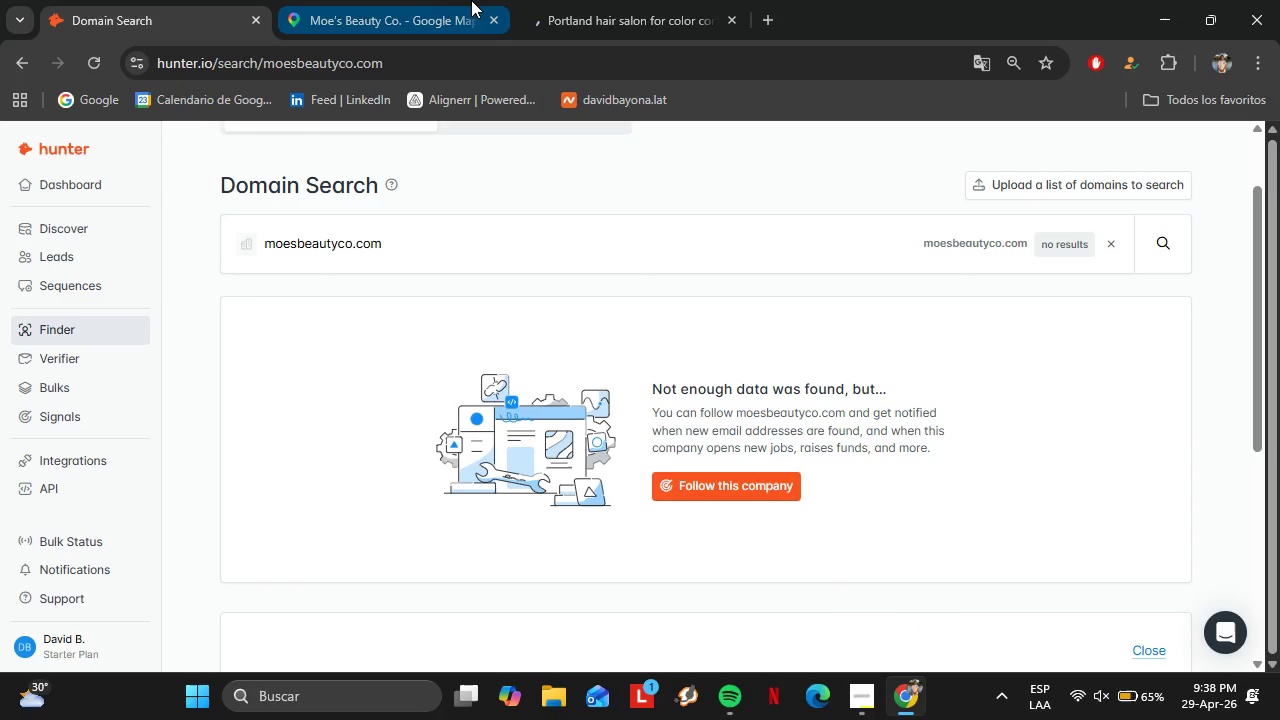 
left_click([430, 0])
 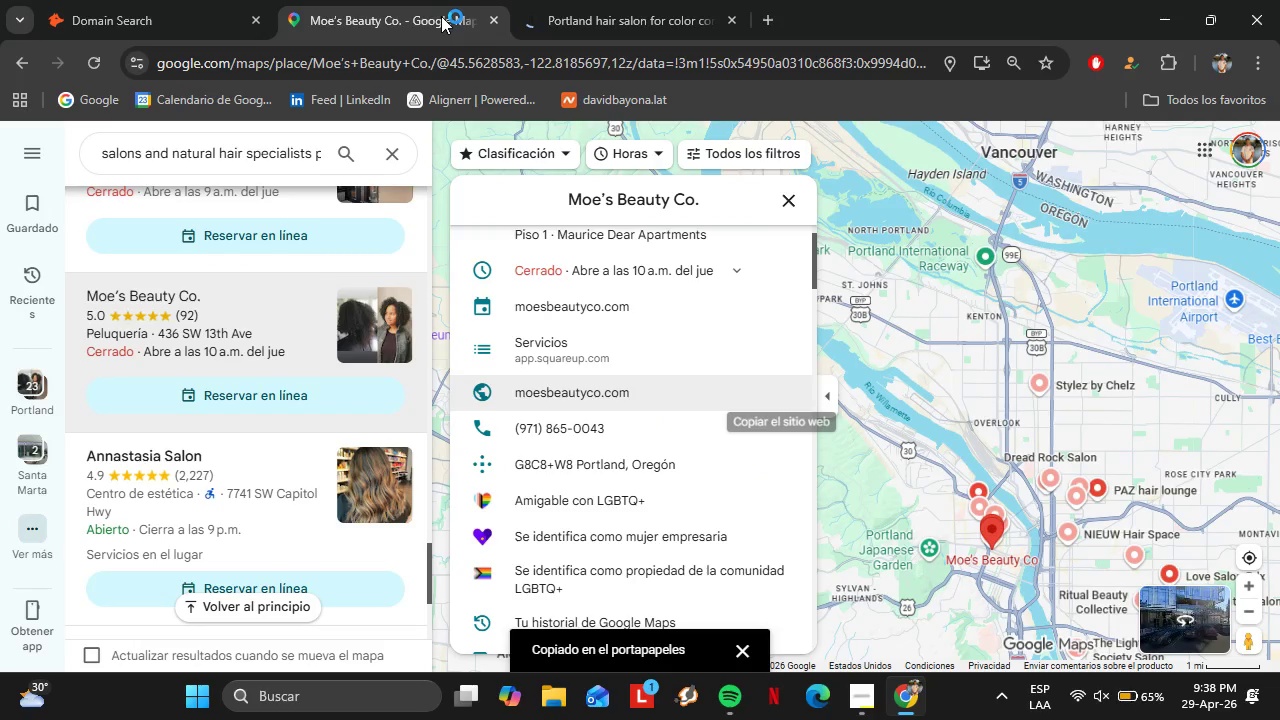 
left_click([243, 364])
 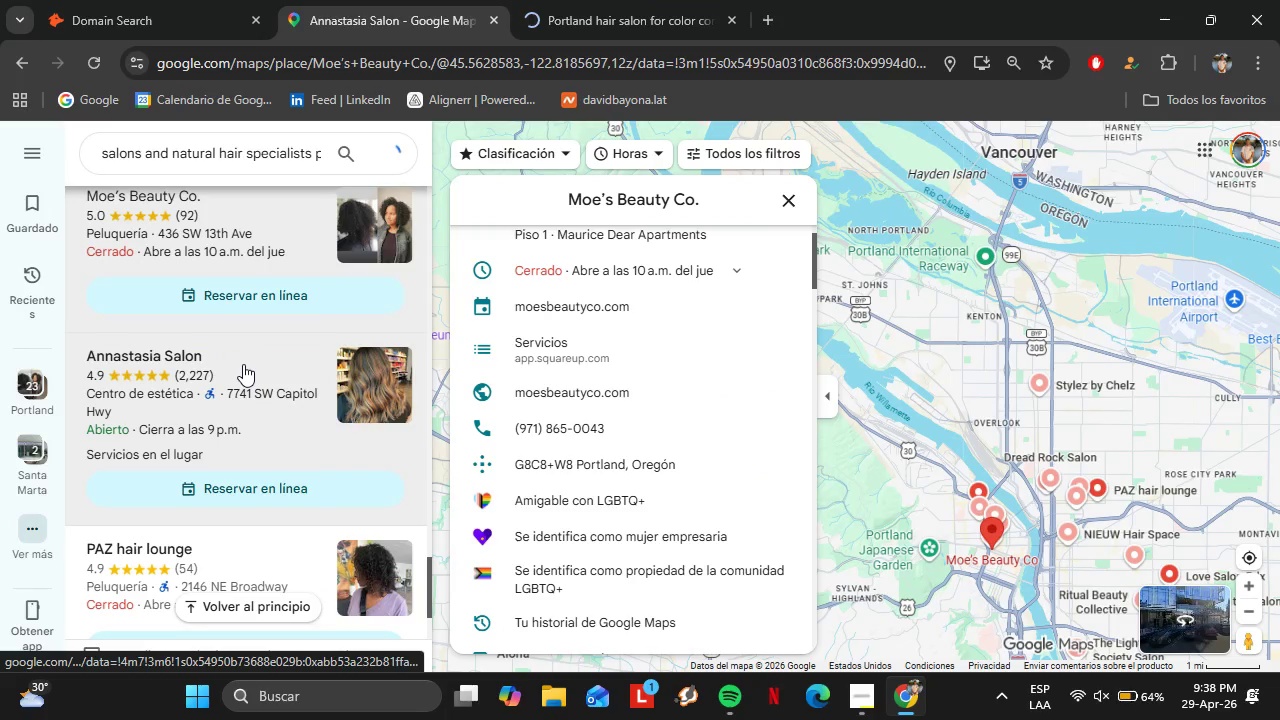 
scroll: coordinate [202, 333], scroll_direction: down, amount: 1.0
 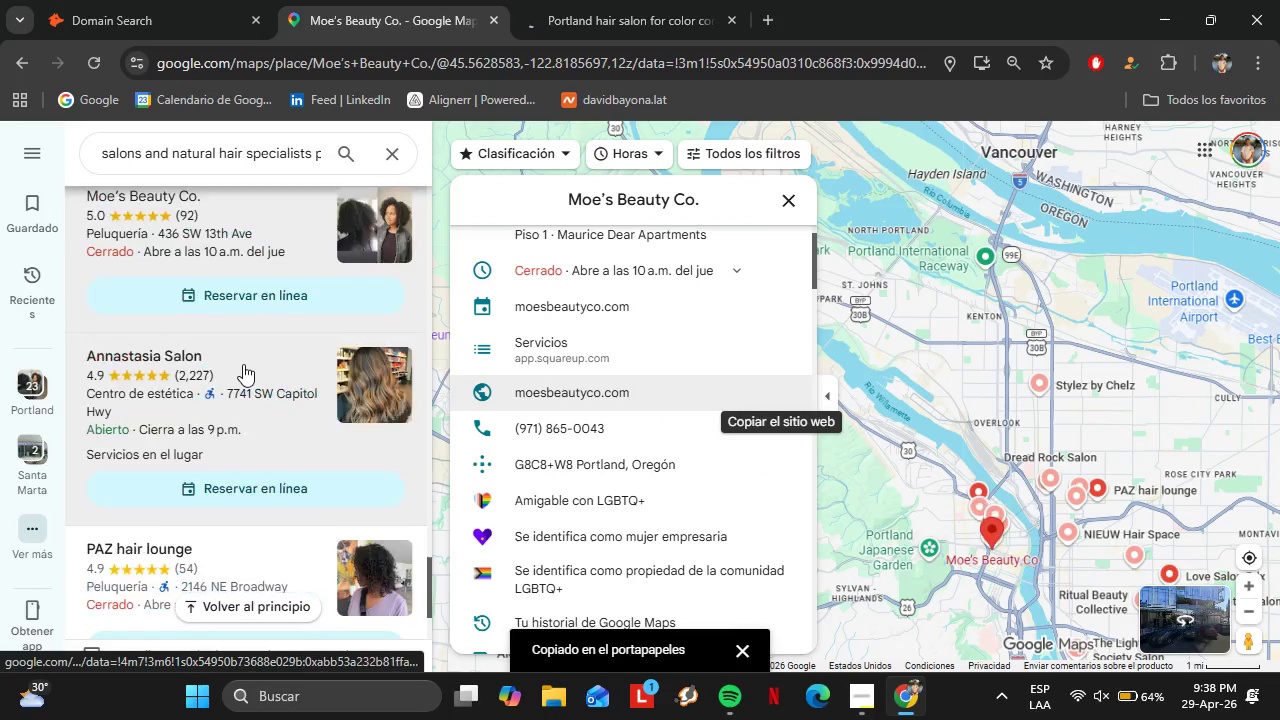 
wait(10.17)
 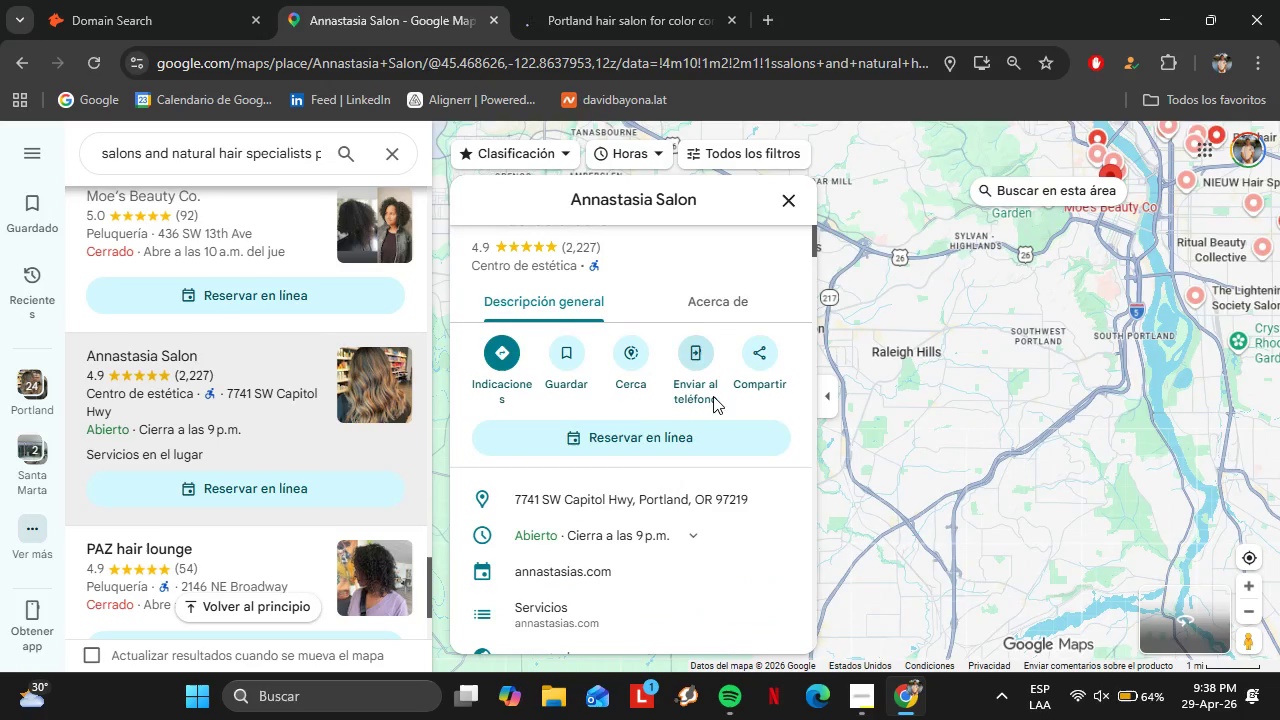 
left_click([774, 464])
 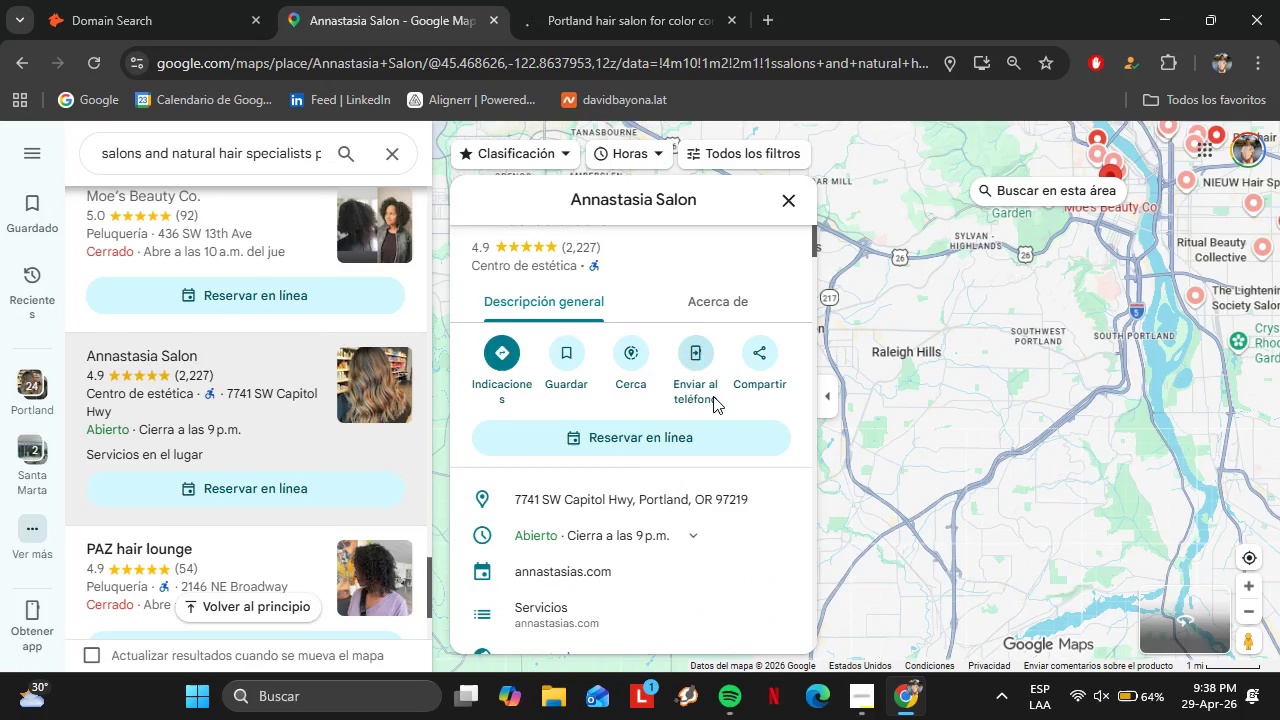 
scroll: coordinate [713, 396], scroll_direction: down, amount: 4.0
 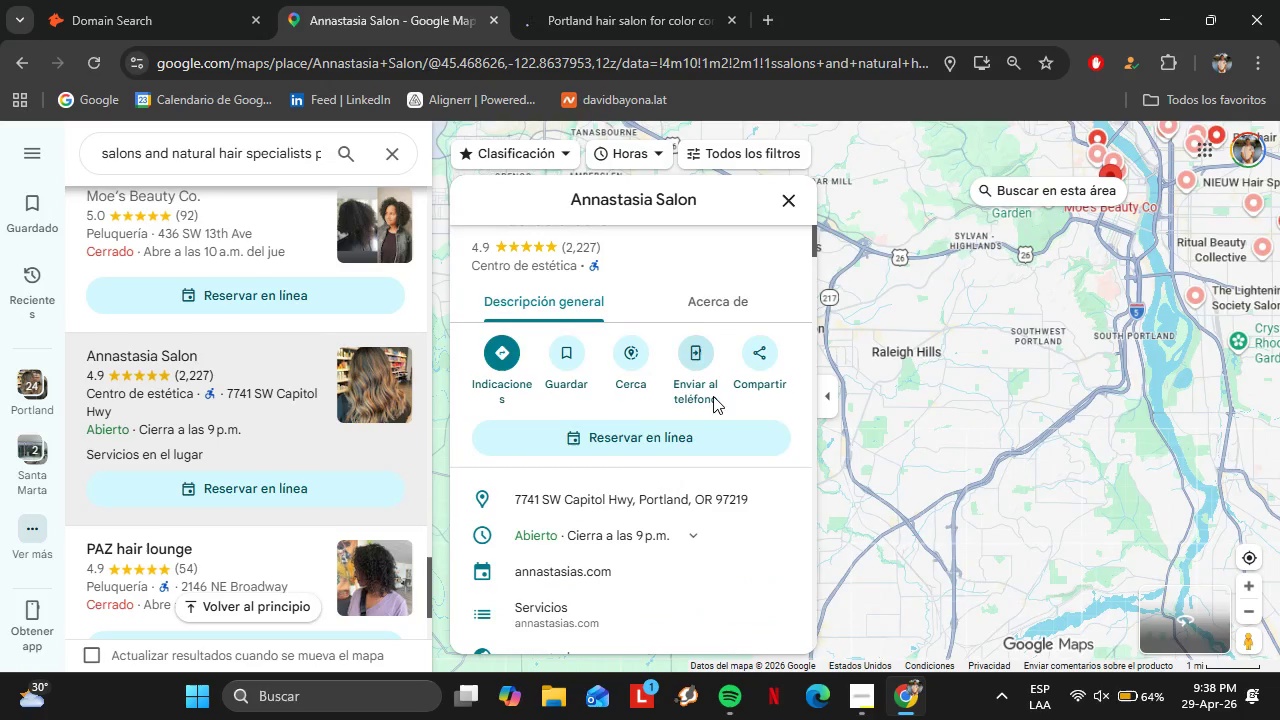 
left_click([144, 0])
 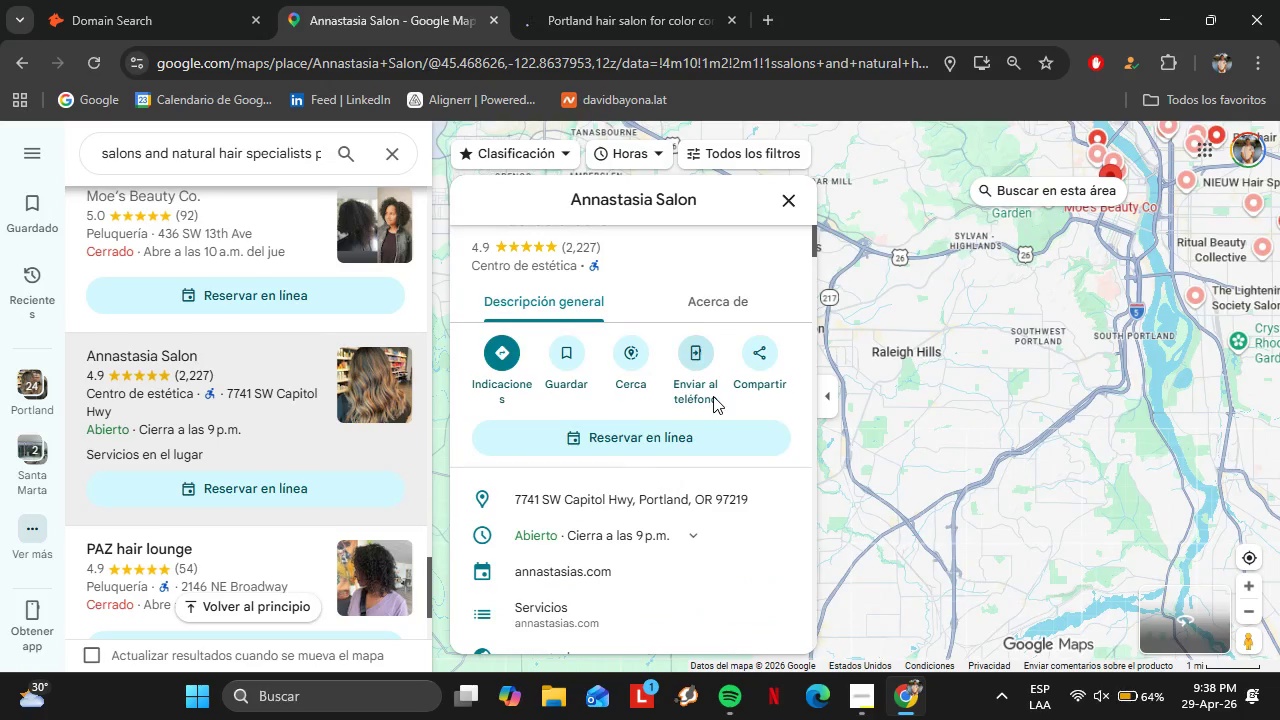 
left_click_drag(start_coordinate=[434, 256], to_coordinate=[260, 220])
 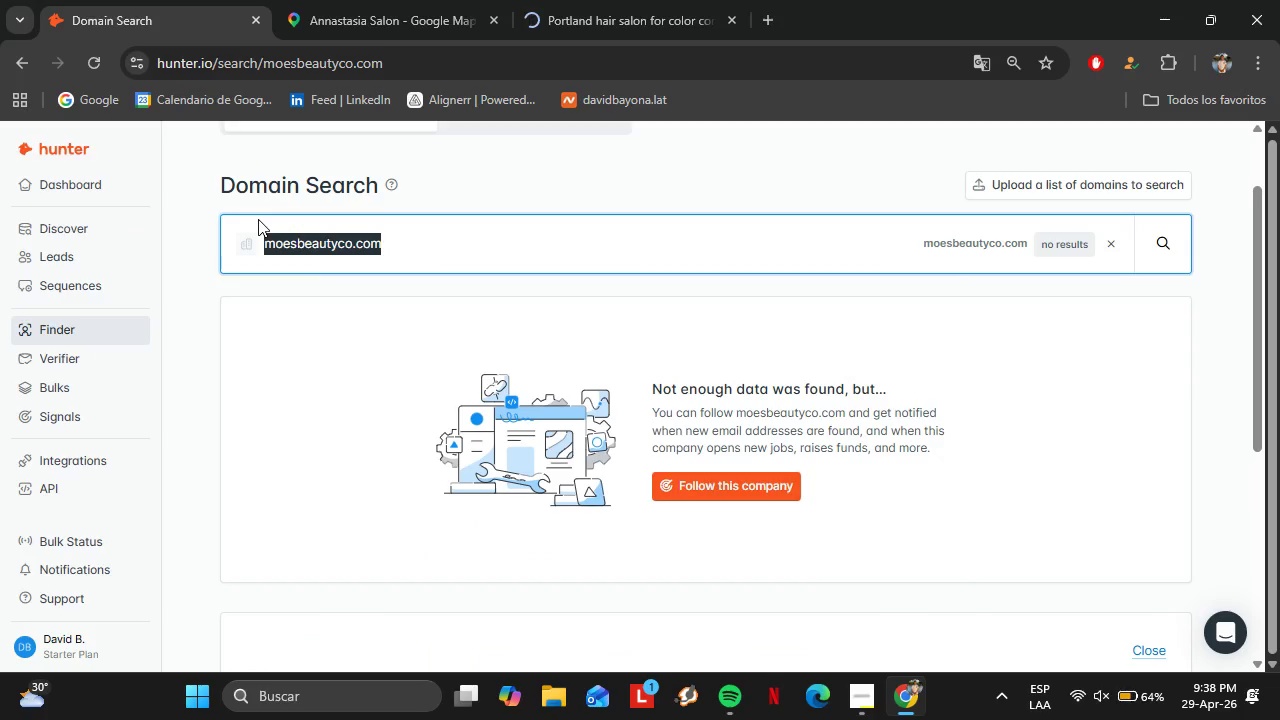 
key(Control+V)
 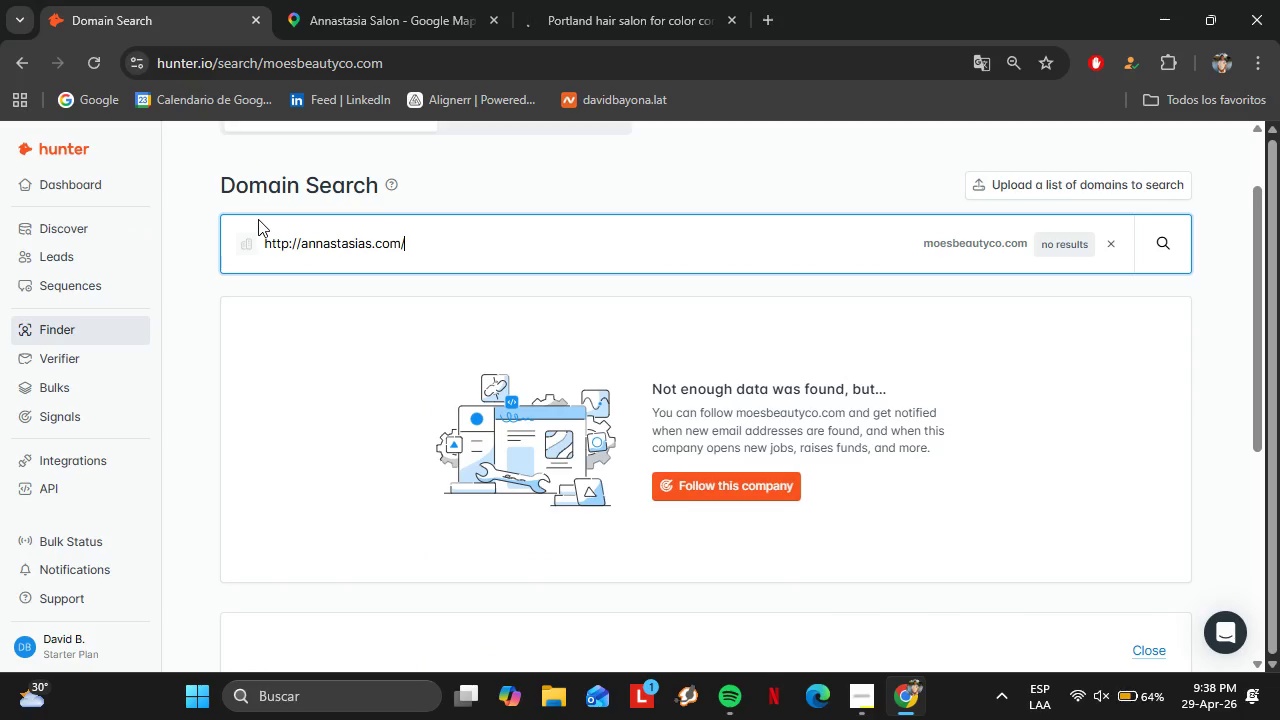 
key(Enter)
 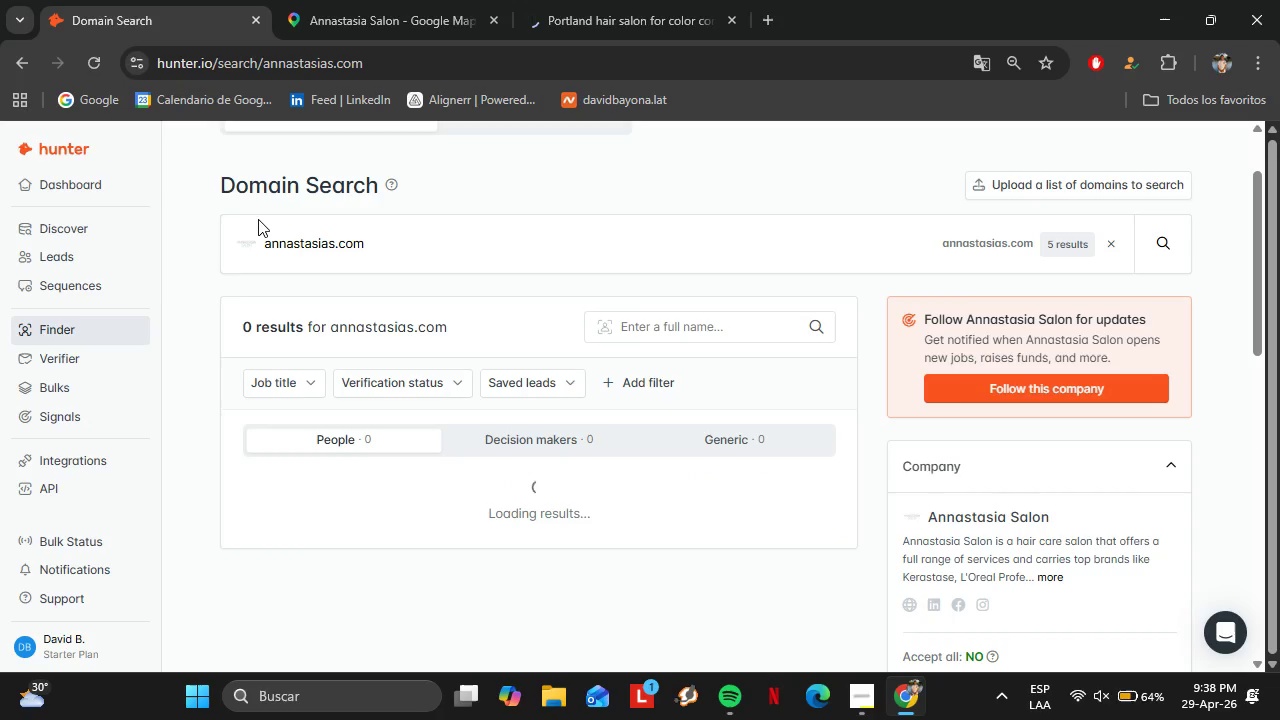 
left_click([333, 0])
 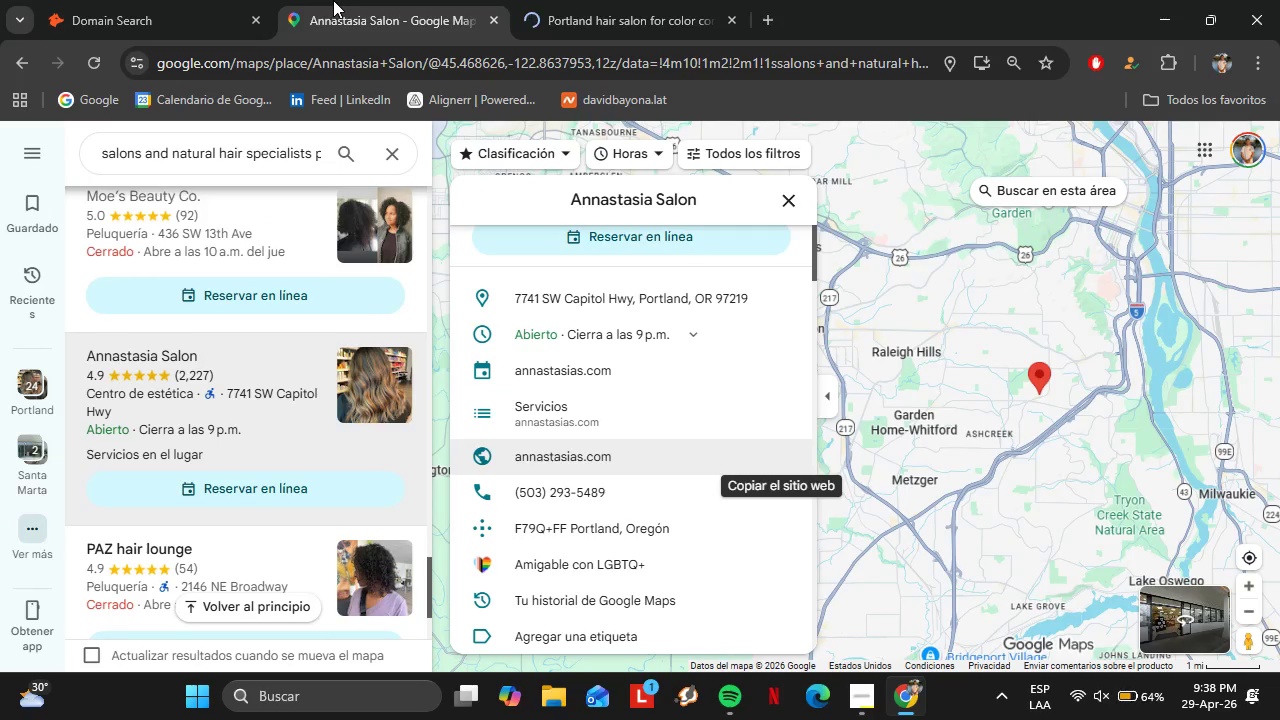 
scroll: coordinate [251, 410], scroll_direction: down, amount: 4.0
 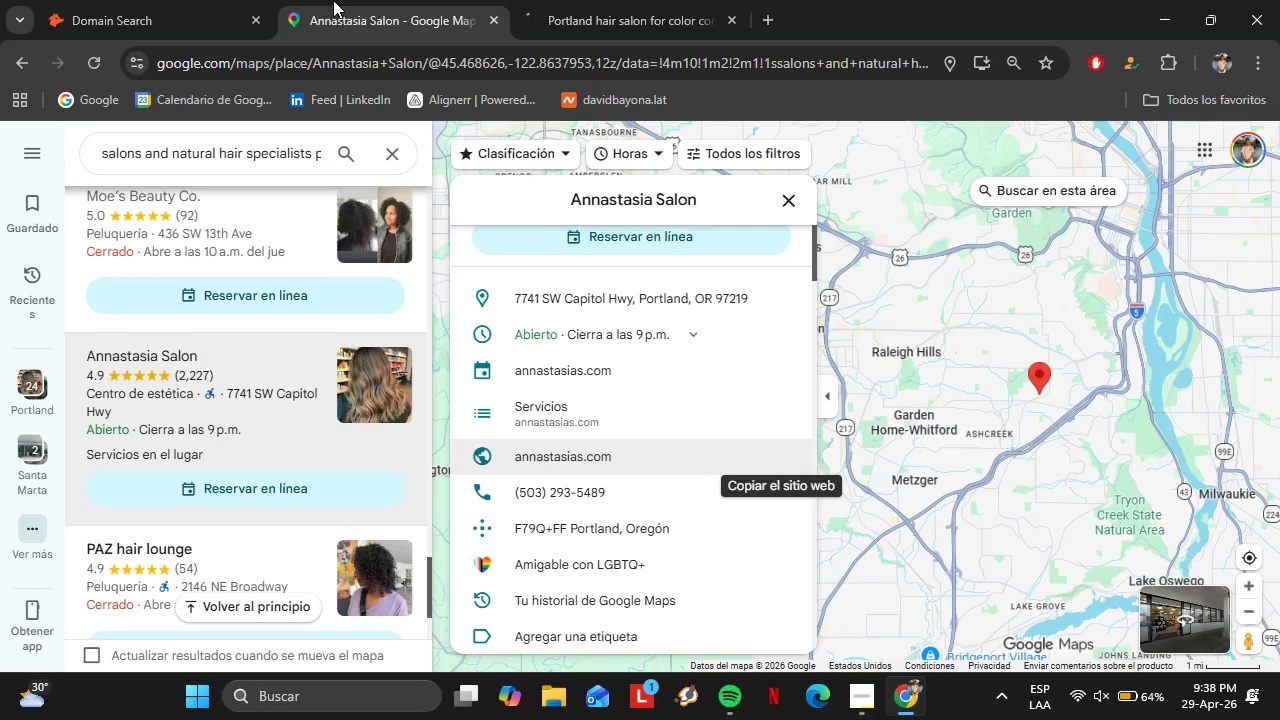 
left_click([258, 377])
 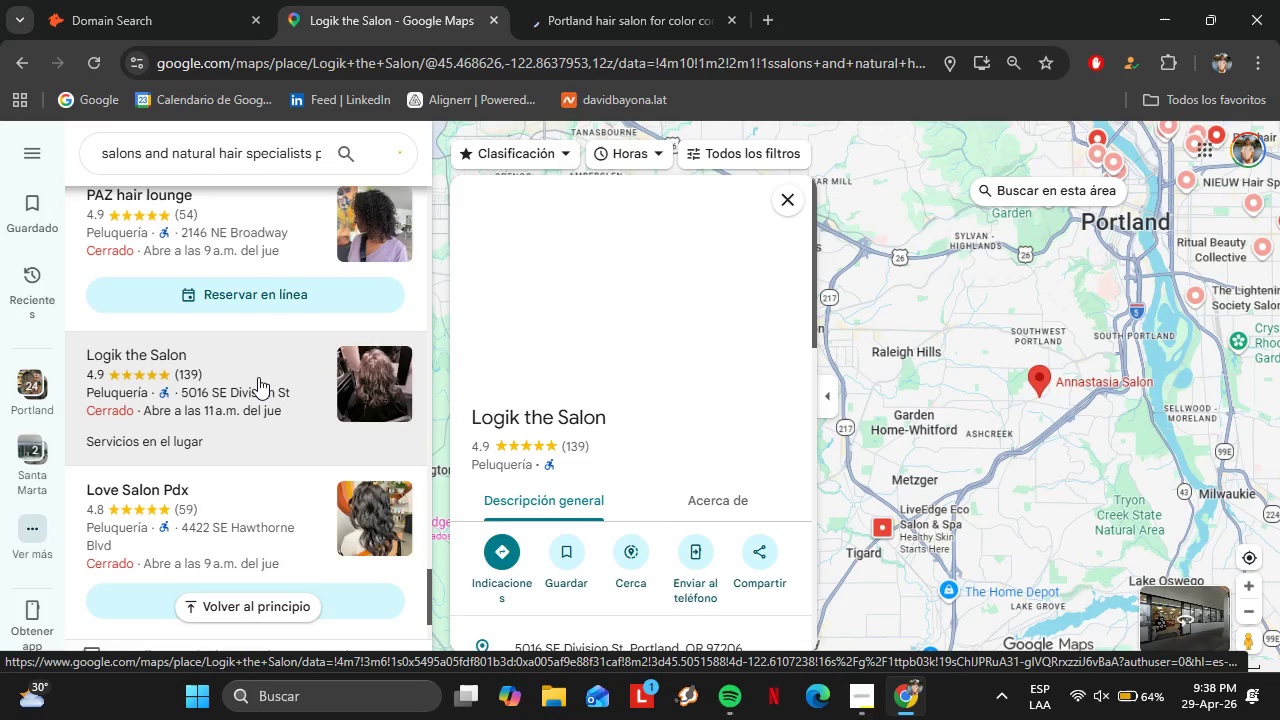 
scroll: coordinate [665, 357], scroll_direction: down, amount: 3.0
 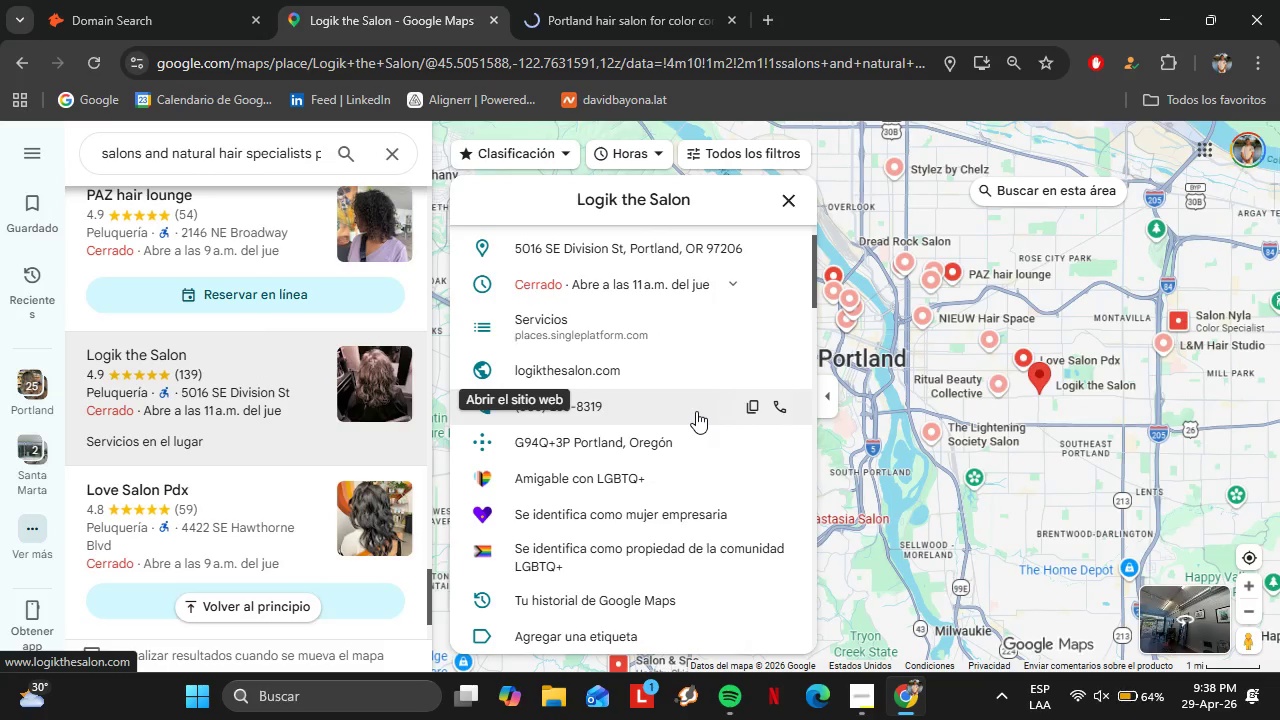 
left_click([785, 372])
 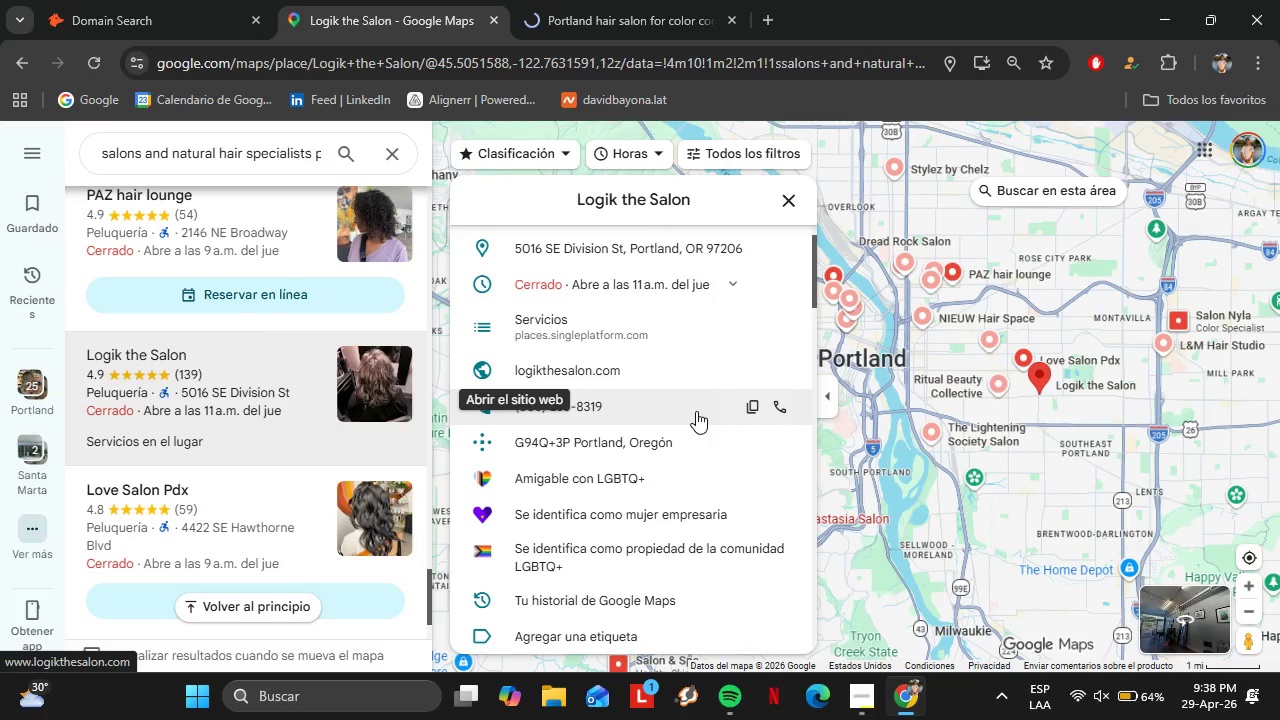 
left_click([233, 0])
 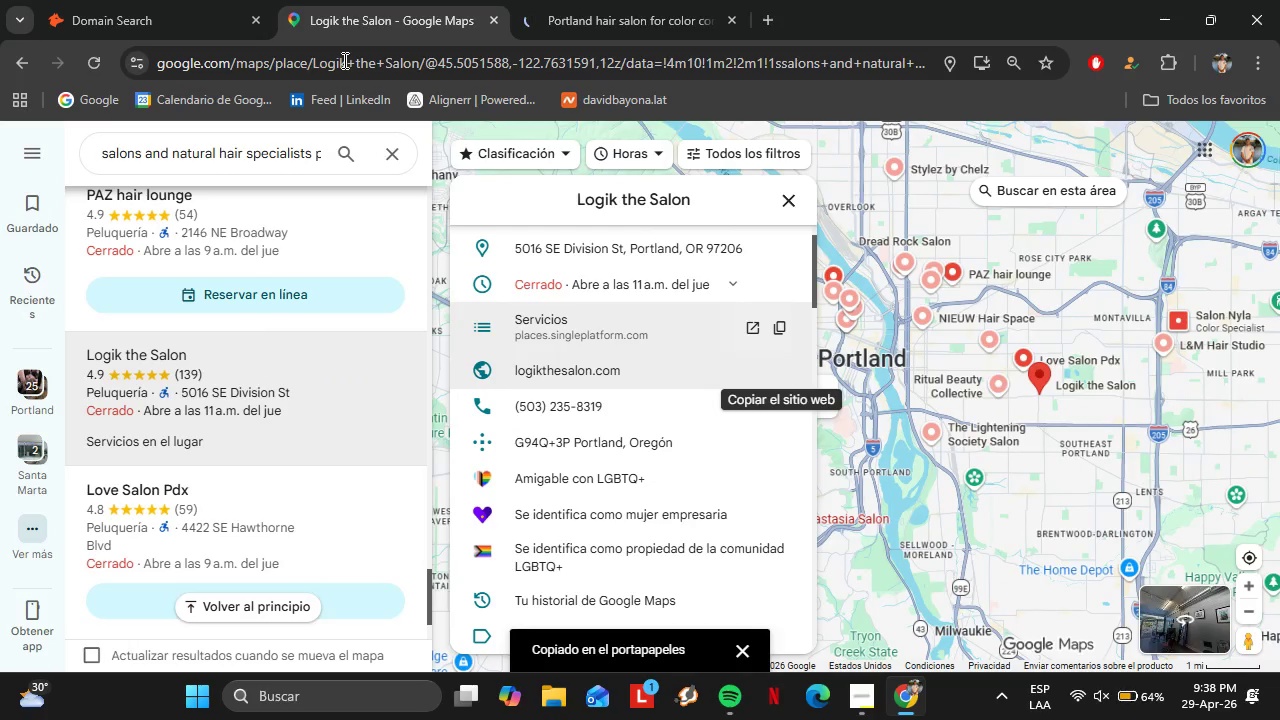 
left_click_drag(start_coordinate=[412, 246], to_coordinate=[232, 243])
 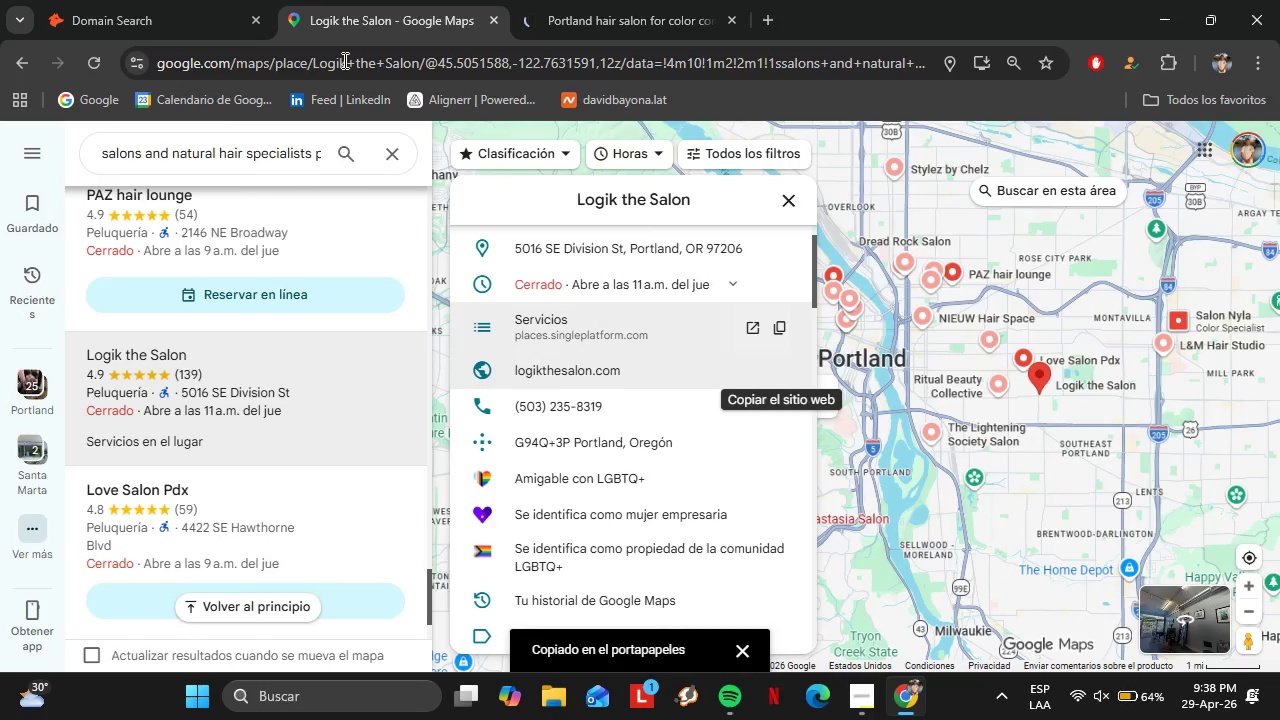 
key(Control+V)
 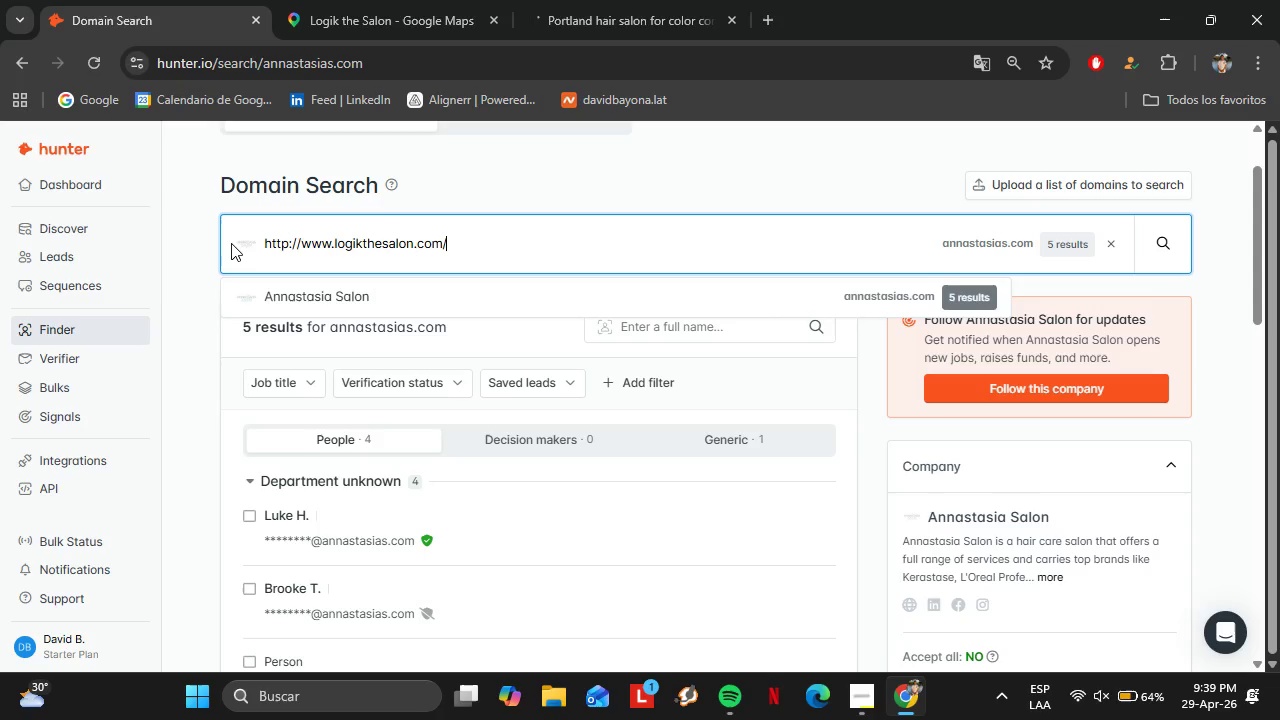 
key(Enter)
 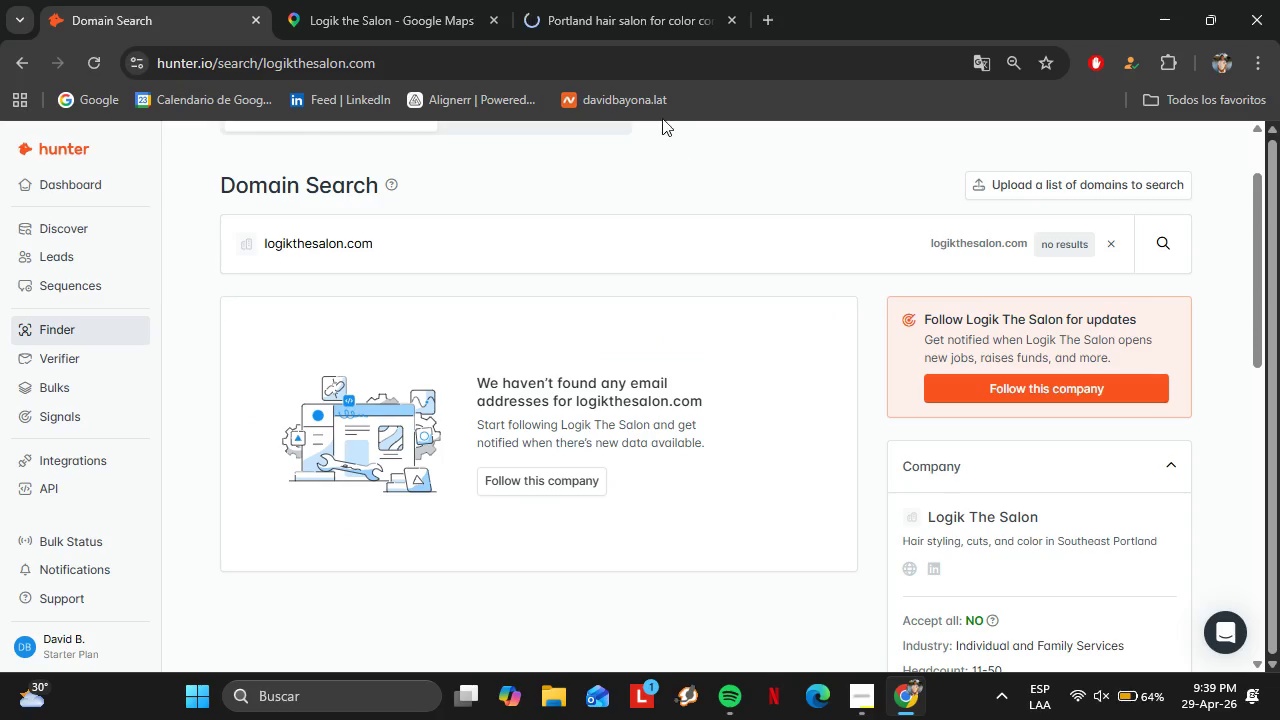 
left_click([575, 0])
 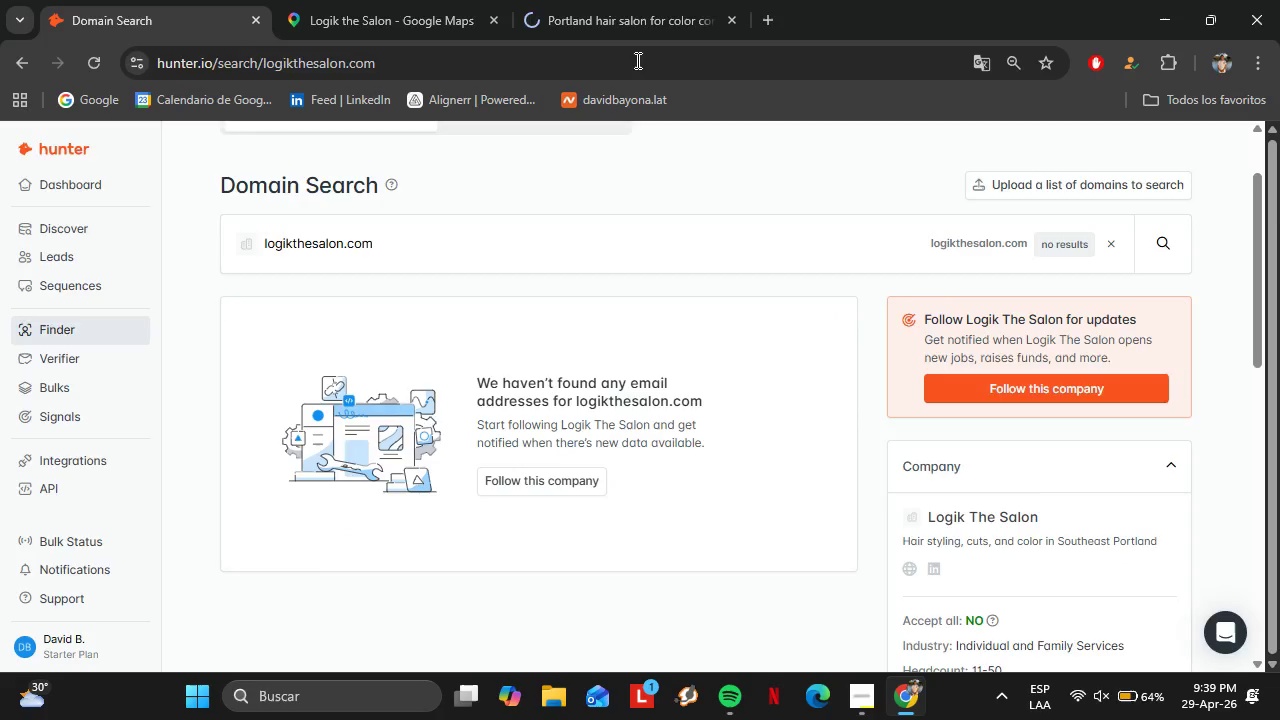 
left_click([393, 0])
 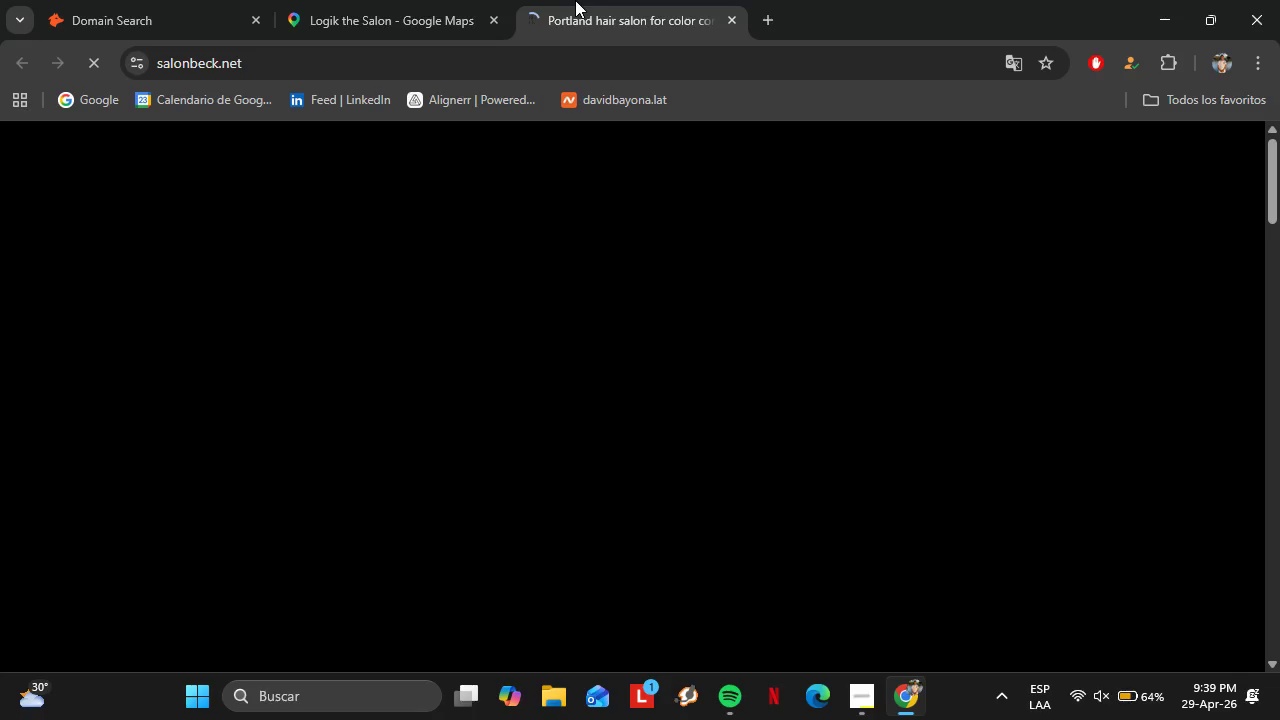 
scroll: coordinate [234, 369], scroll_direction: down, amount: 3.0
 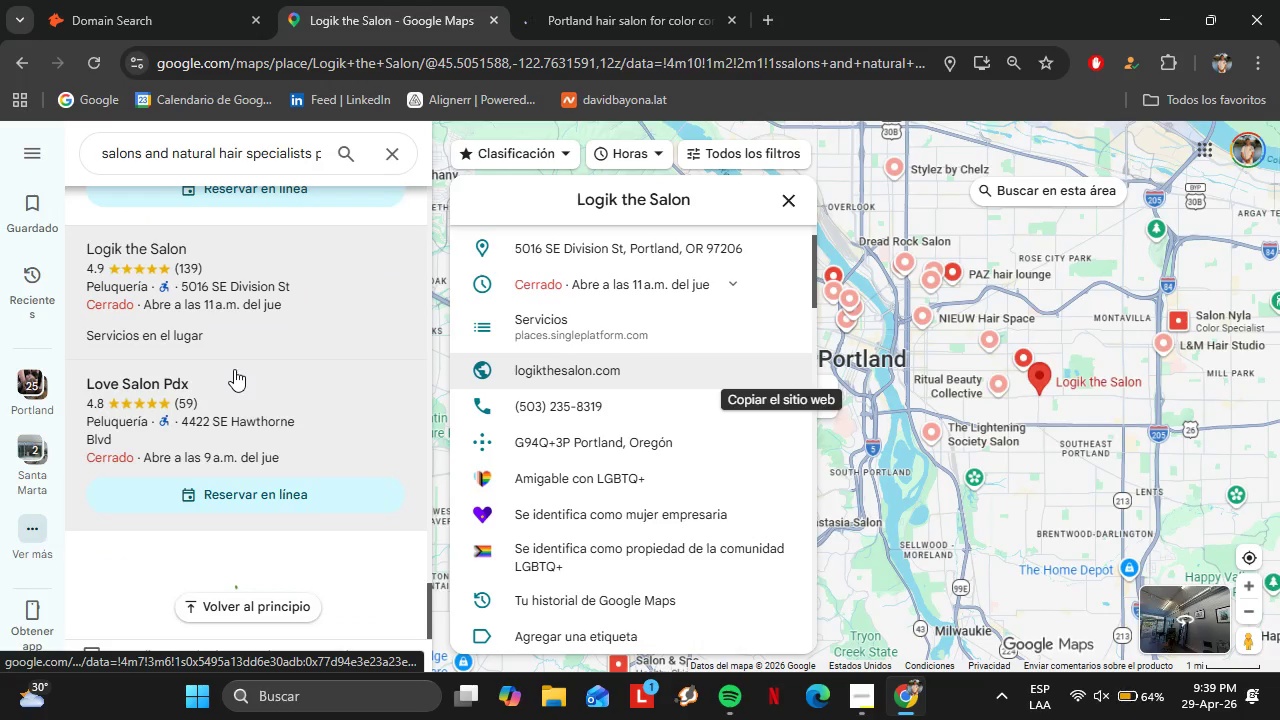 
mouse_move([257, 365])
 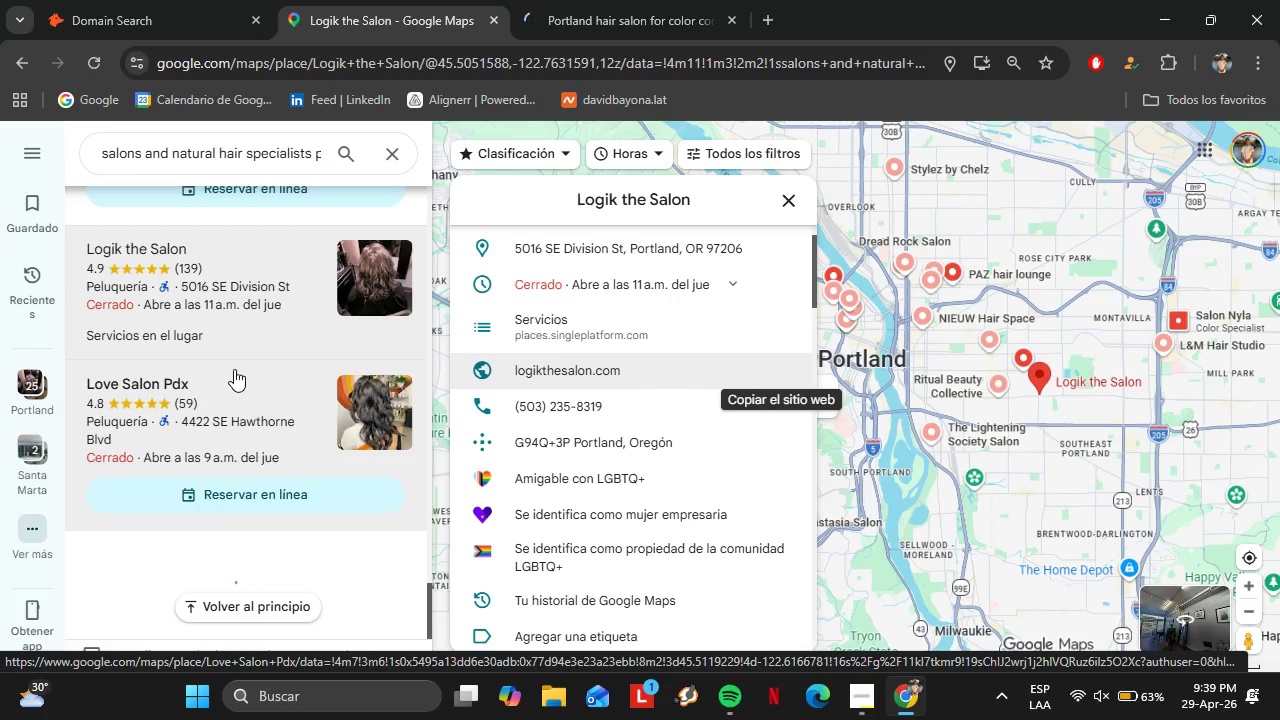 
left_click([243, 442])
 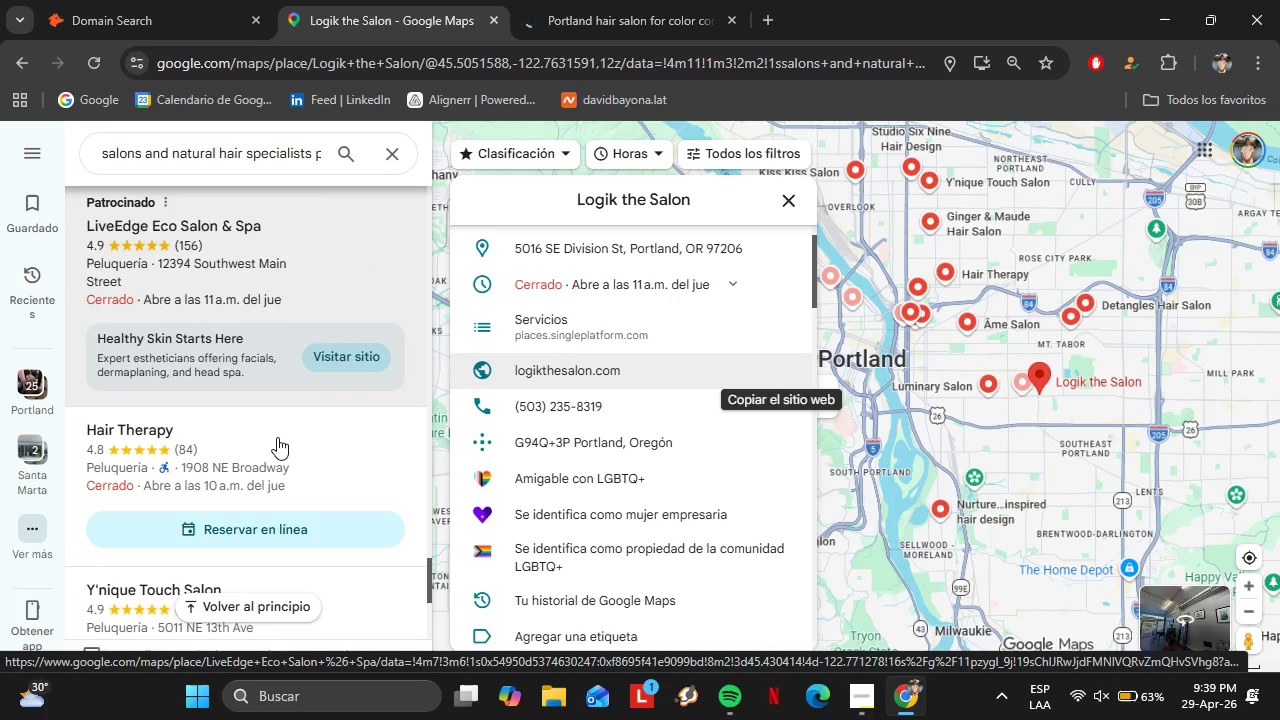 
scroll: coordinate [257, 377], scroll_direction: down, amount: 6.0
 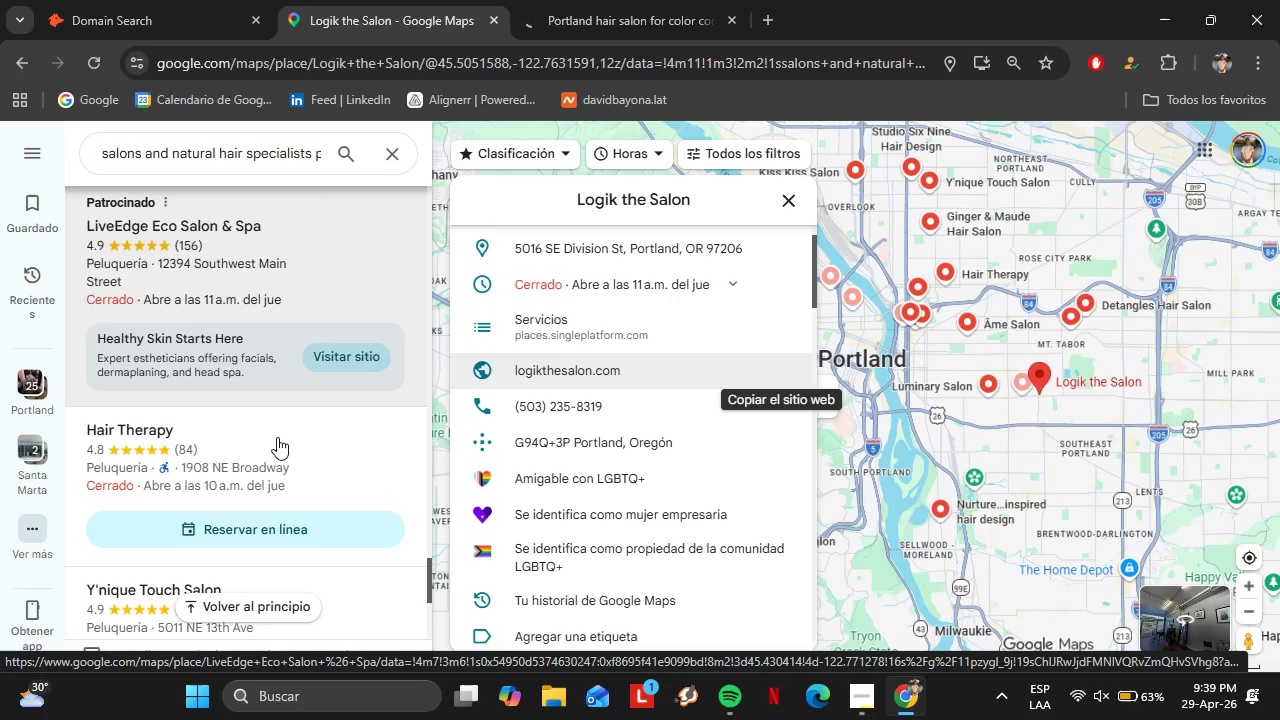 
left_click([221, 352])
 